 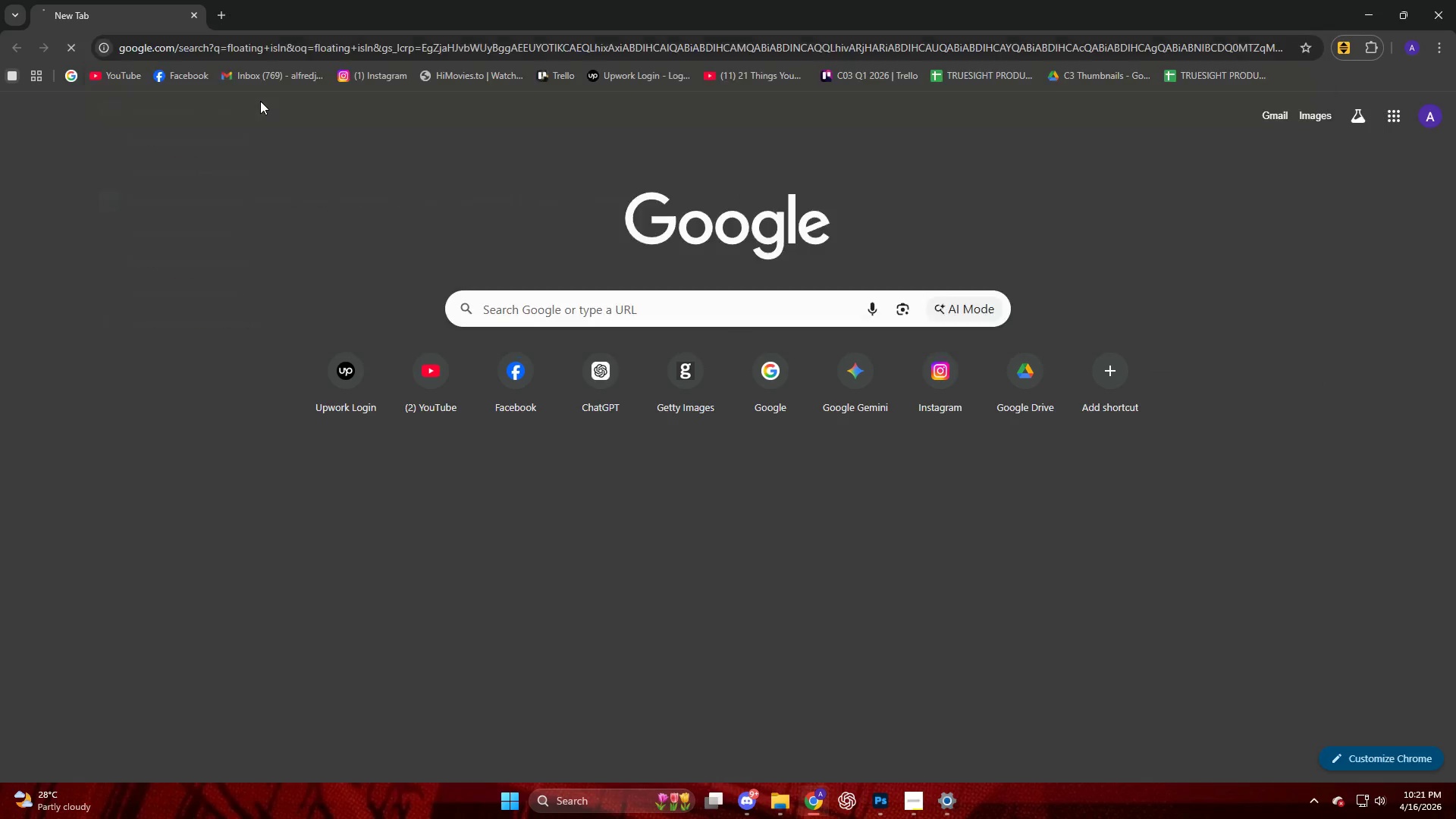 
key(Enter)
 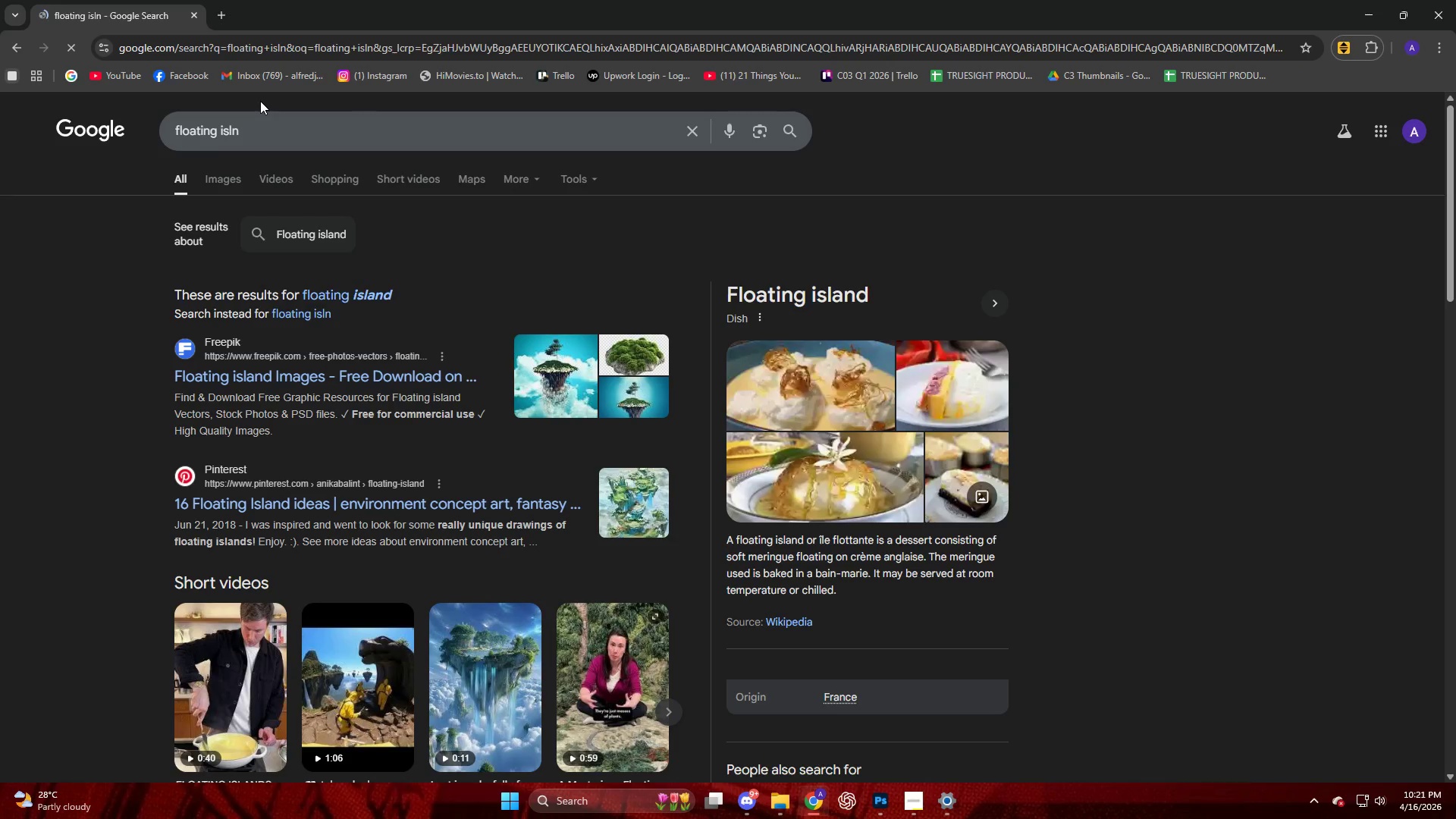 
left_click([274, 117])
 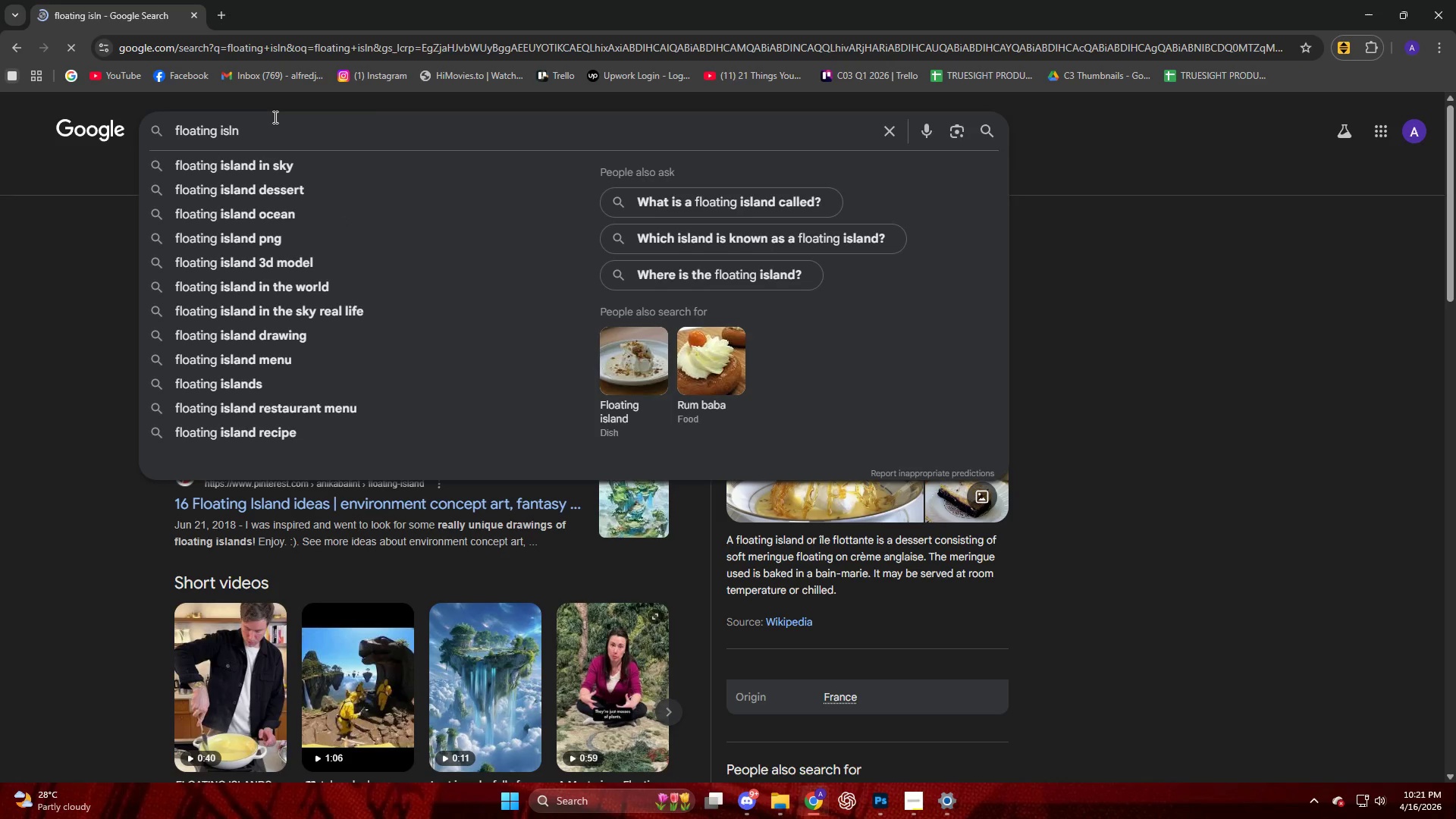 
key(Backspace)
type(andp )
key(Backspace)
key(Backspace)
type( pn)
 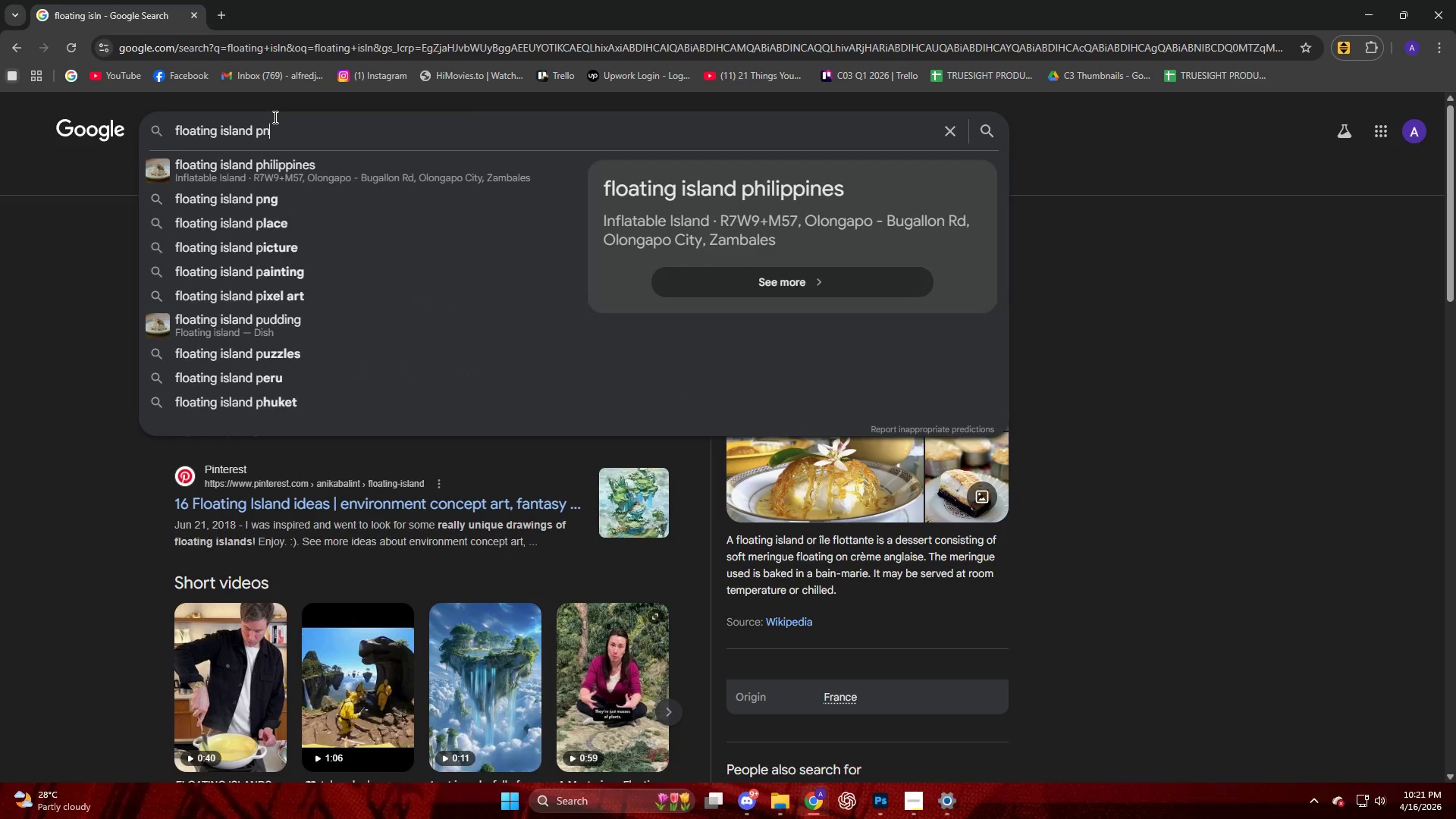 
key(Enter)
 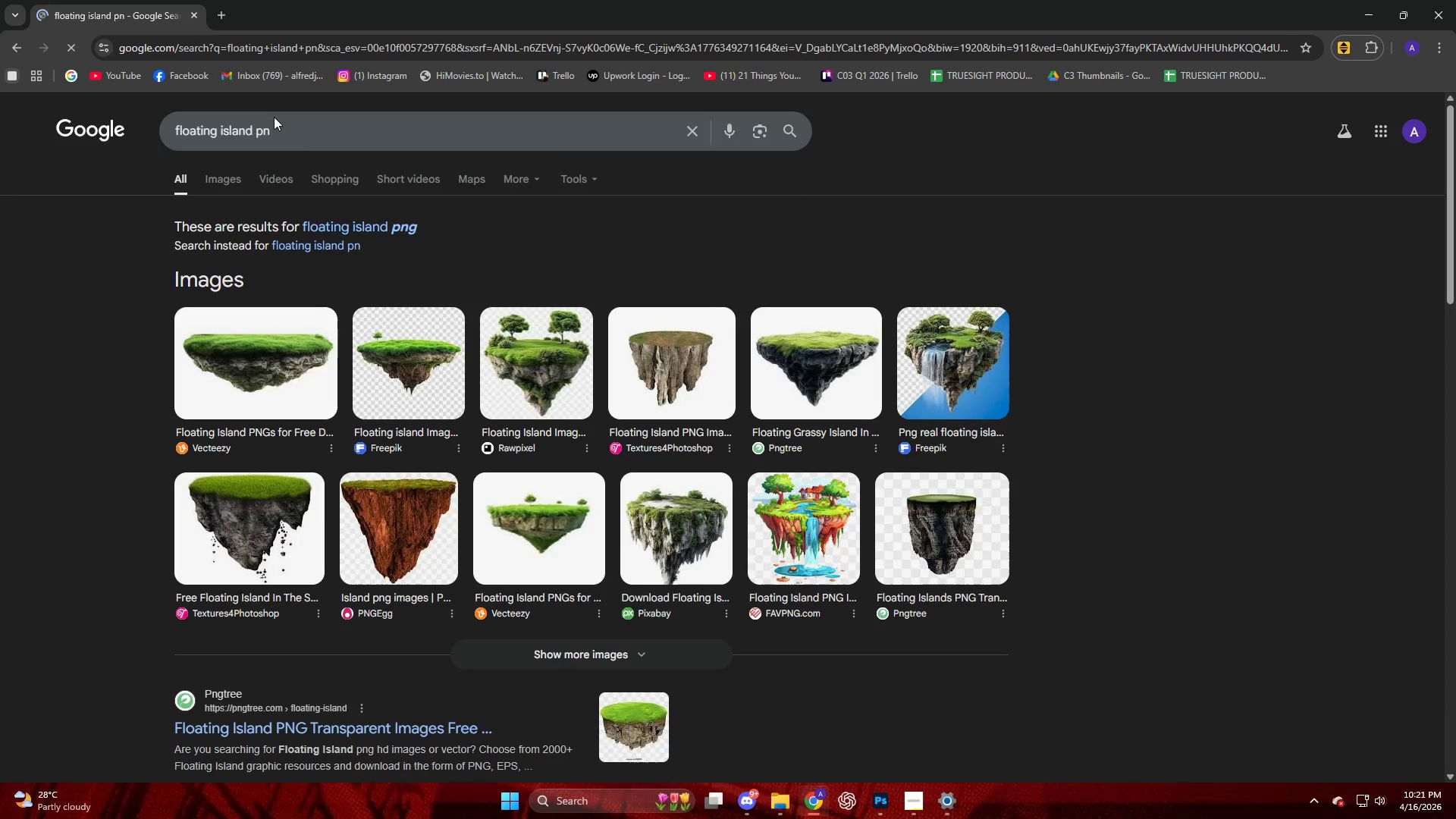 
left_click([303, 144])
 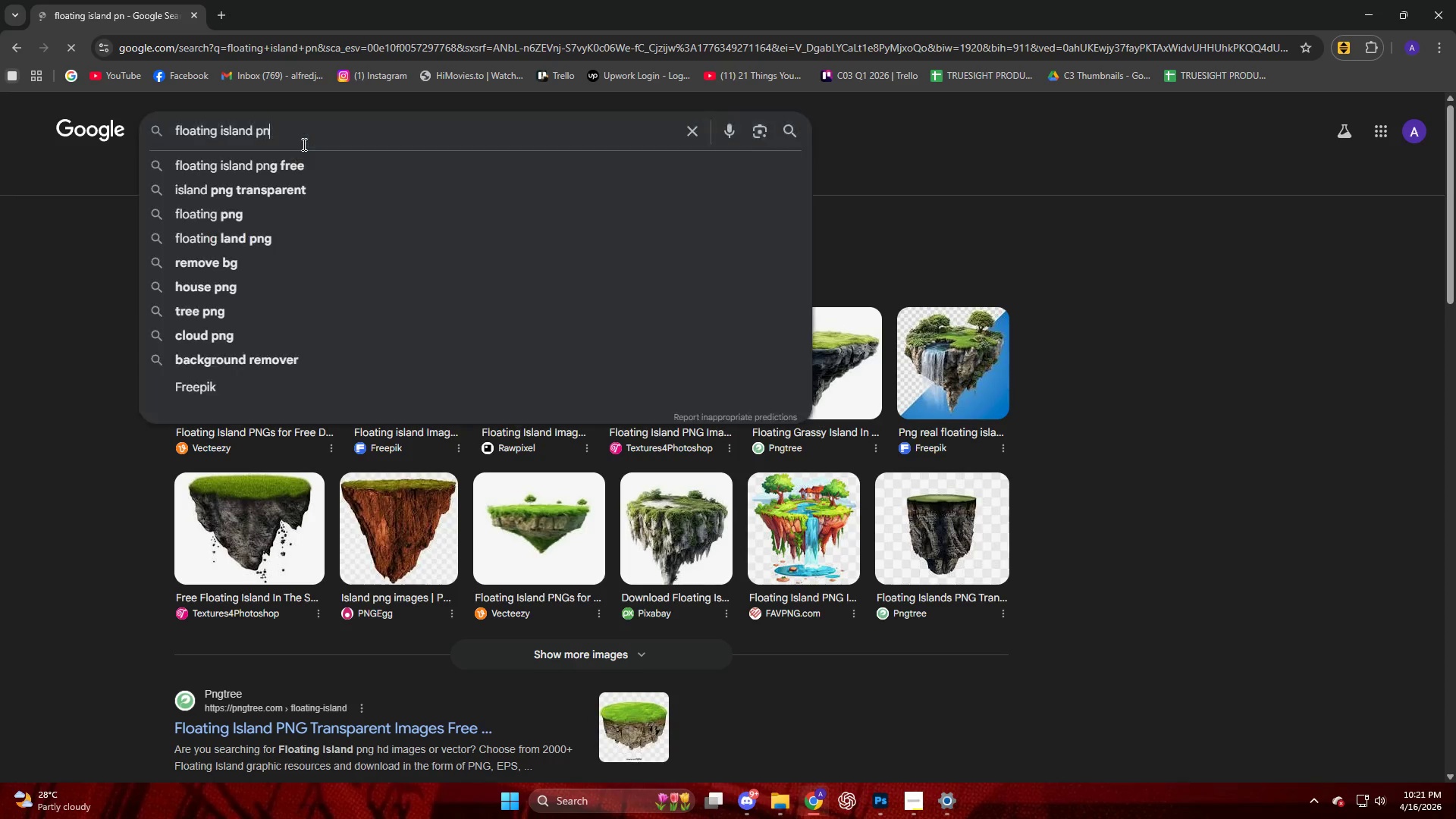 
key(G)
 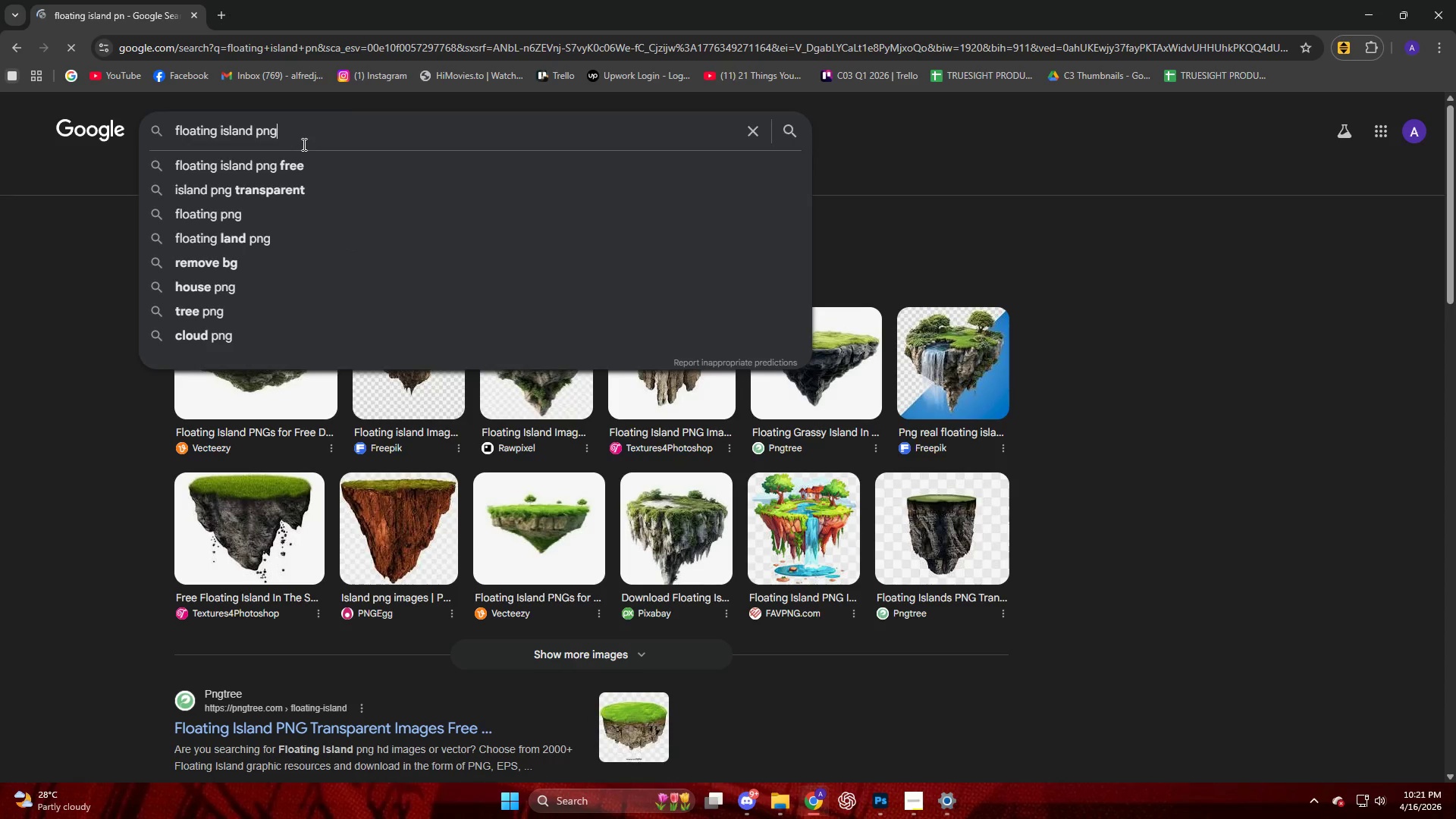 
key(NumpadEnter)
 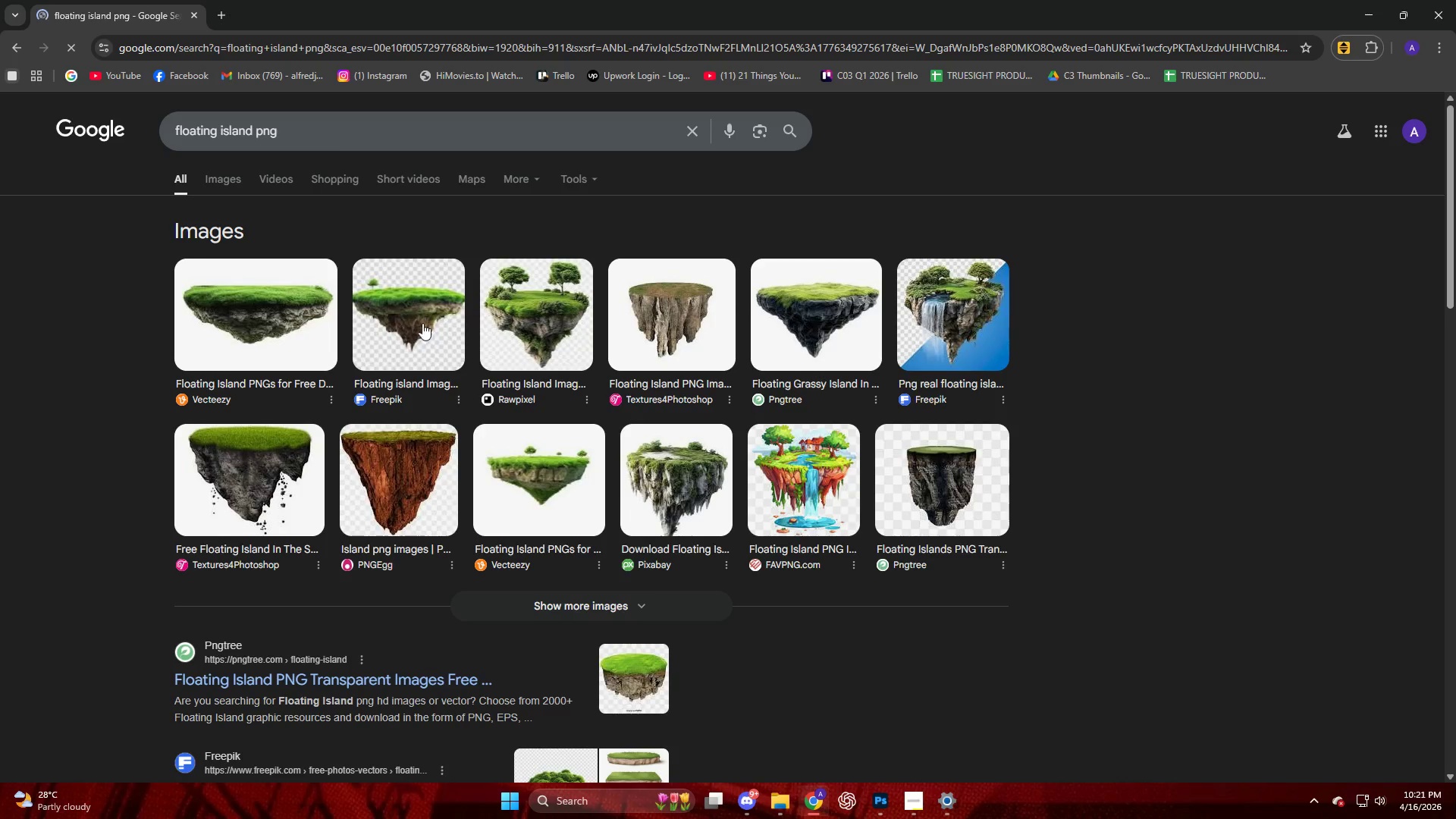 
left_click([219, 182])
 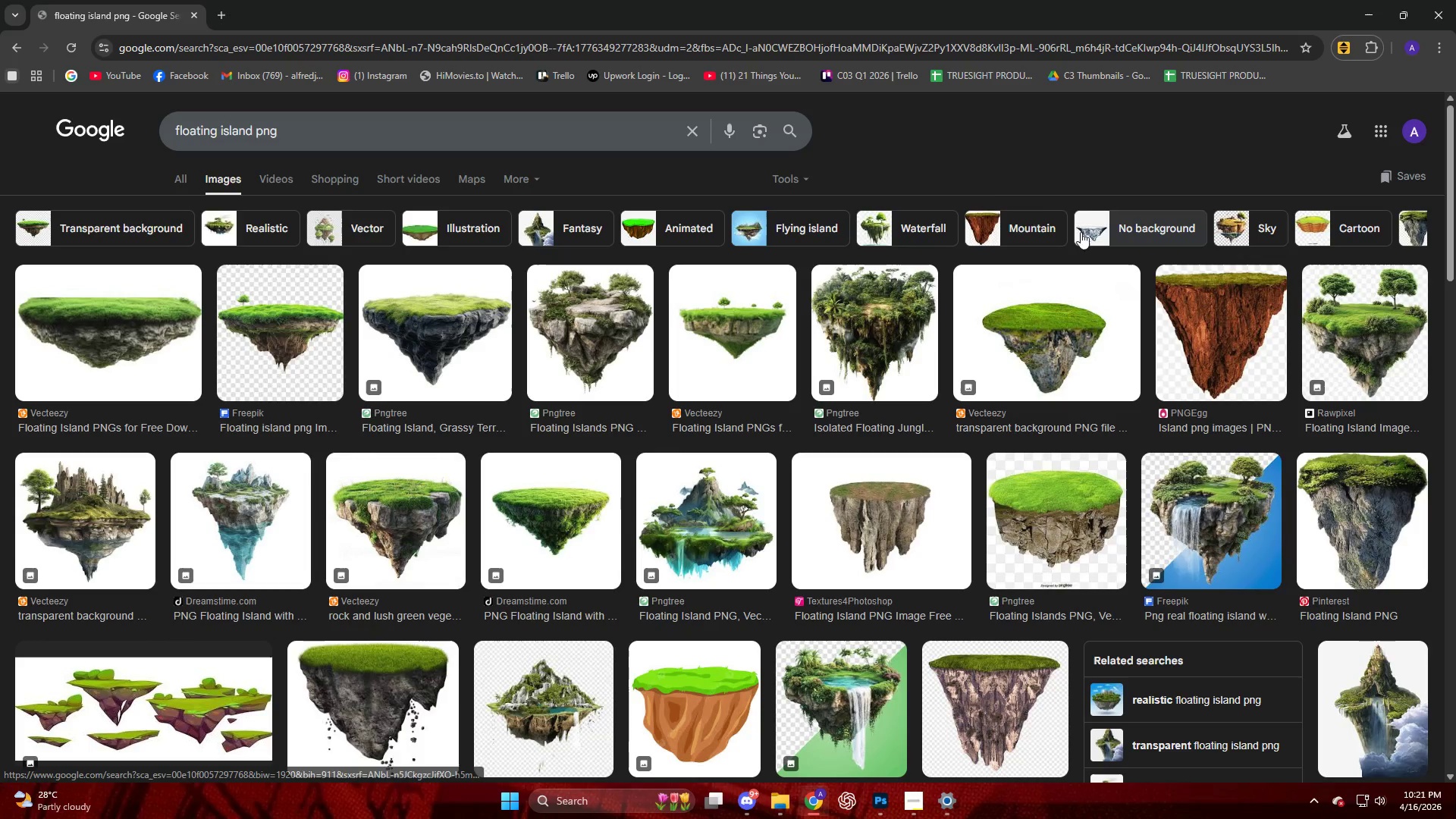 
left_click([774, 181])
 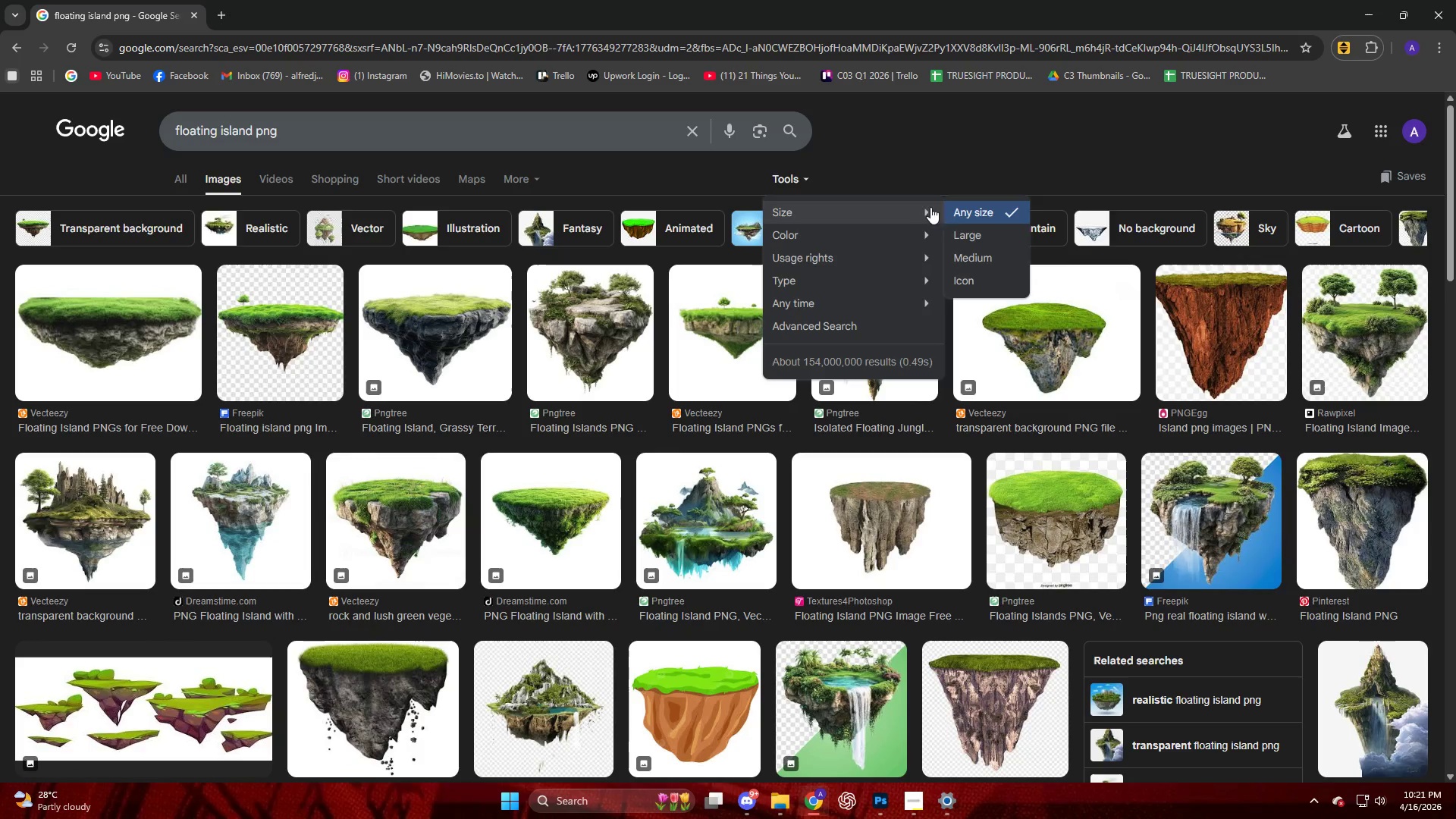 
left_click([950, 221])
 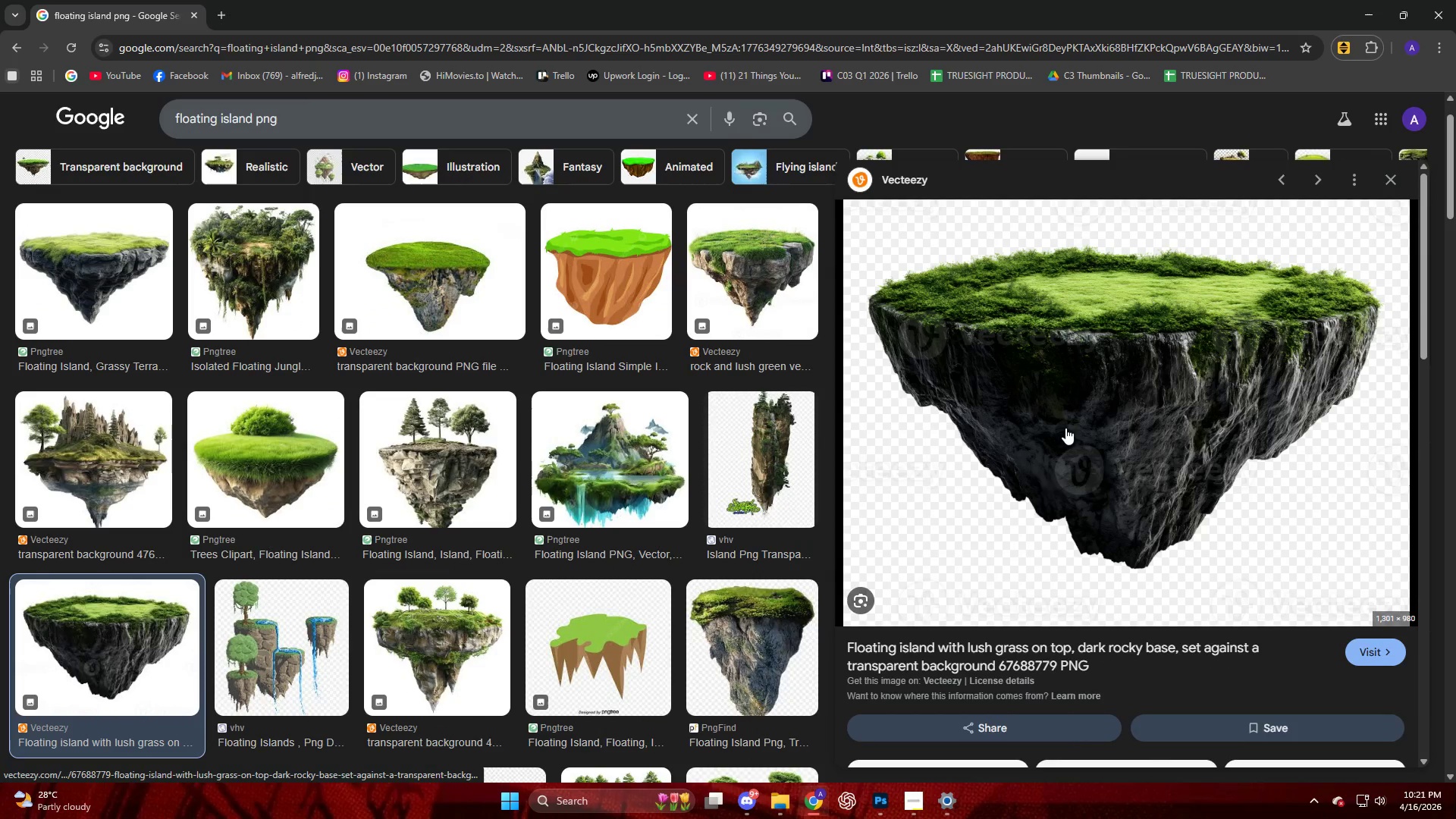 
wait(6.5)
 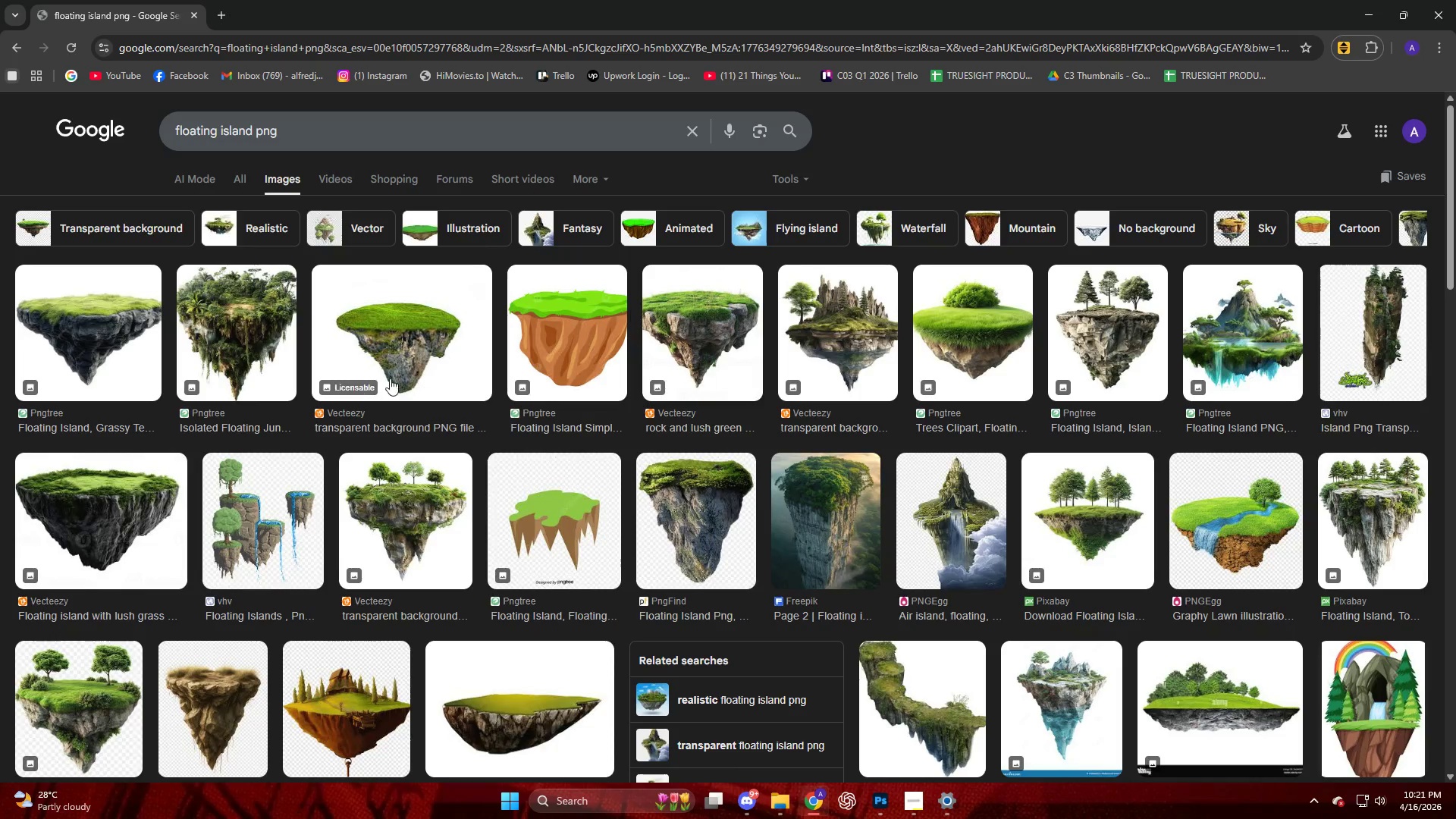 
left_click([1065, 384])
 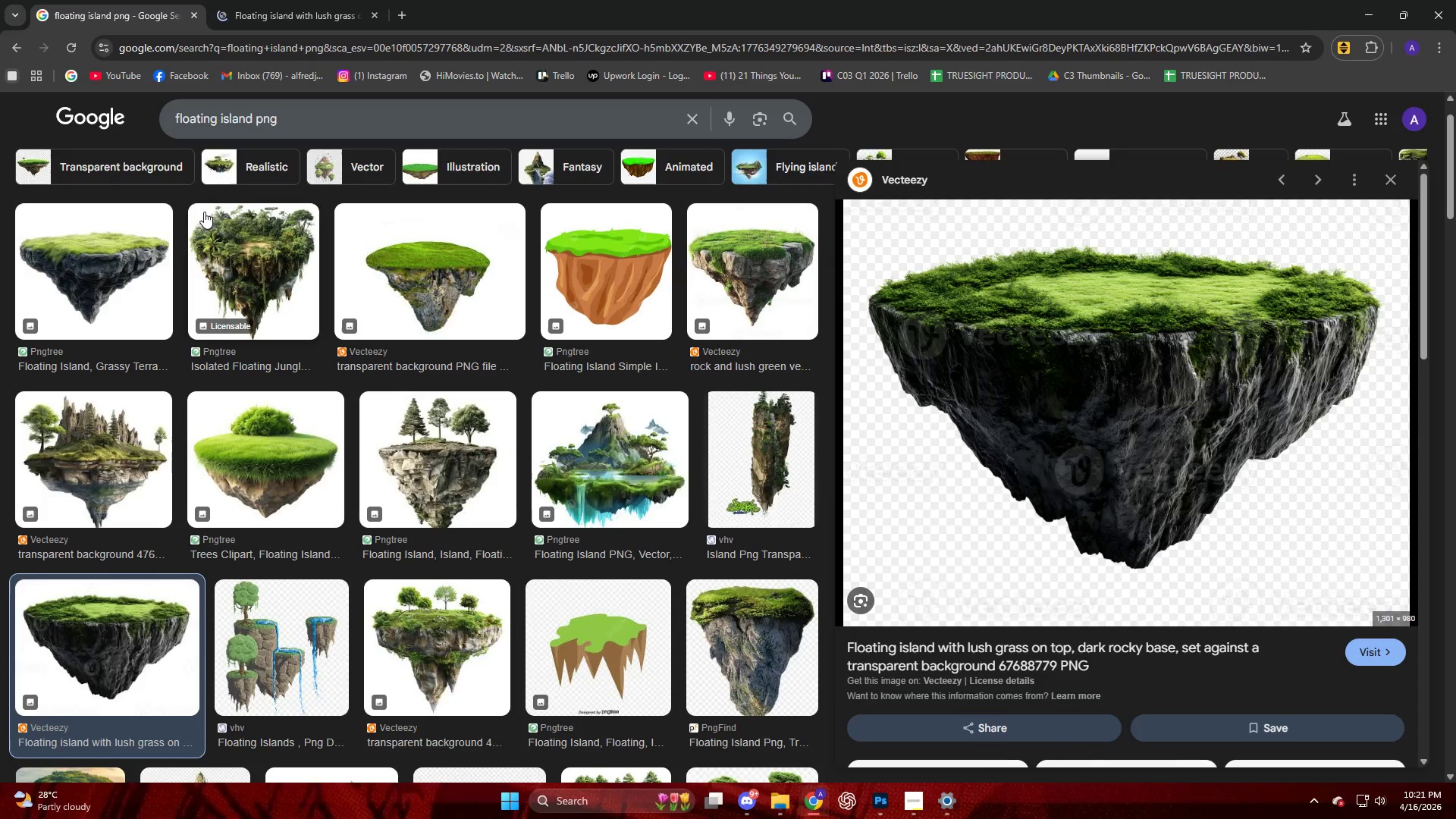 
left_click([768, 245])
 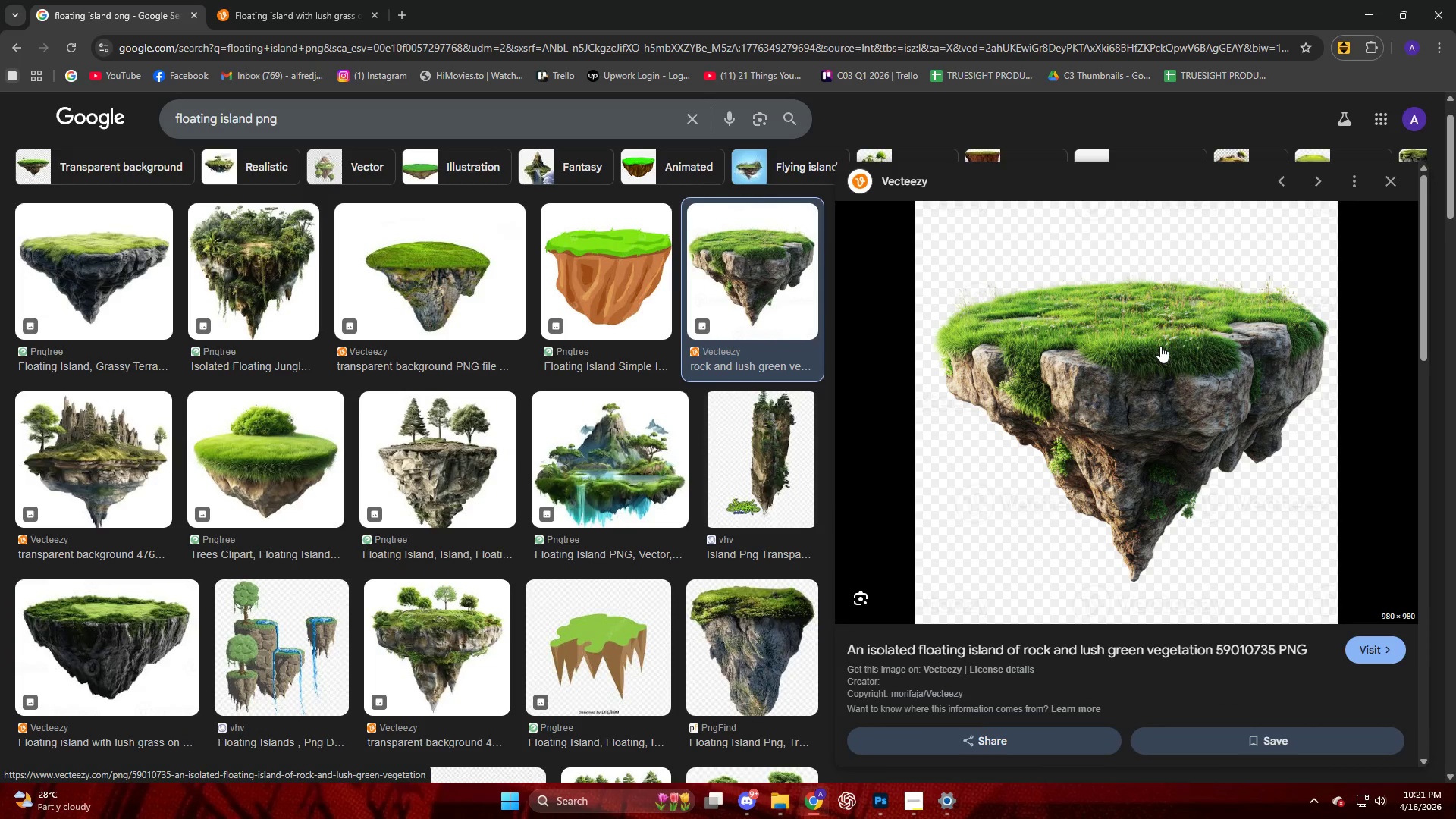 
scroll: coordinate [1159, 346], scroll_direction: down, amount: 6.0
 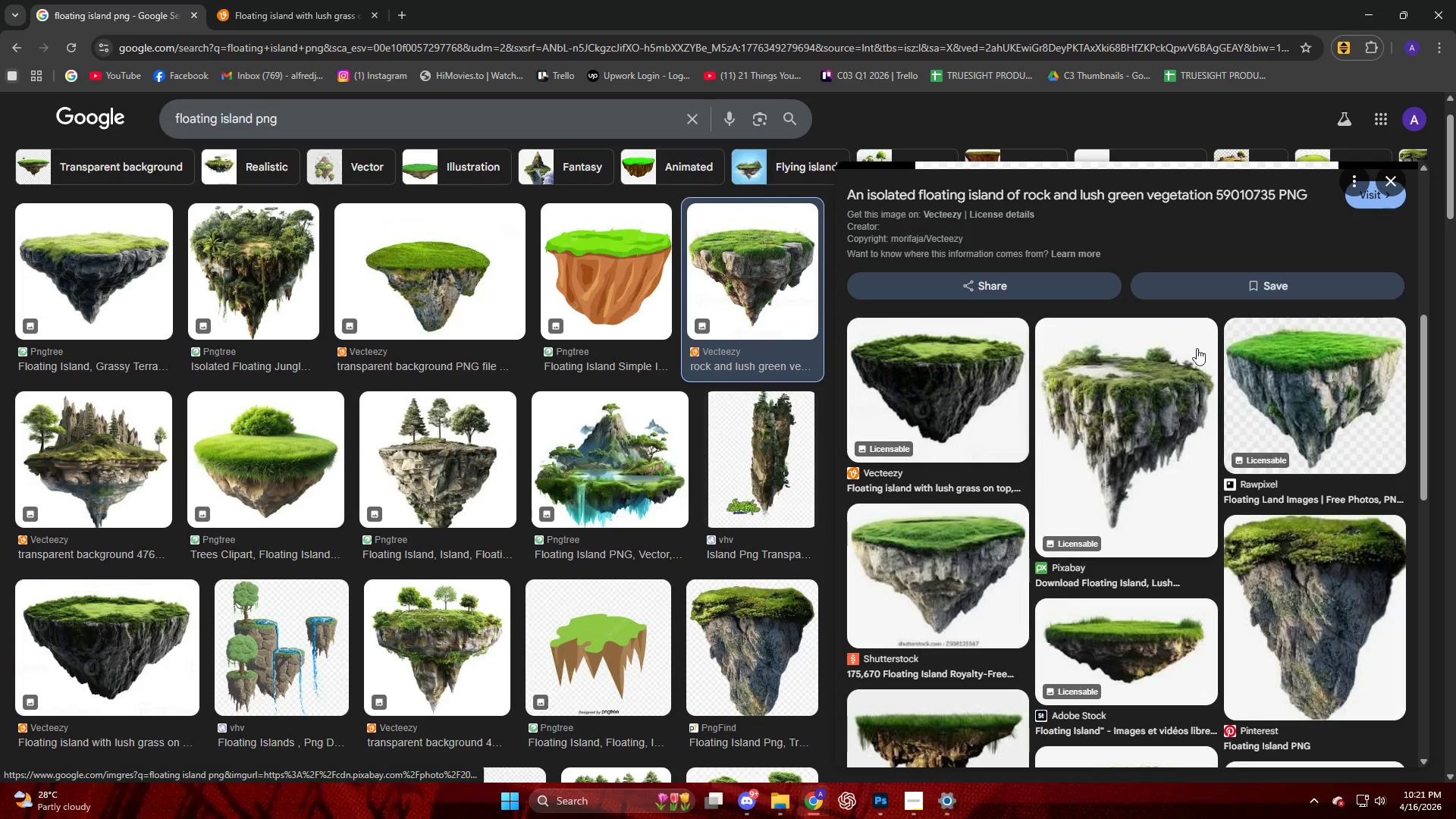 
left_click([1291, 346])
 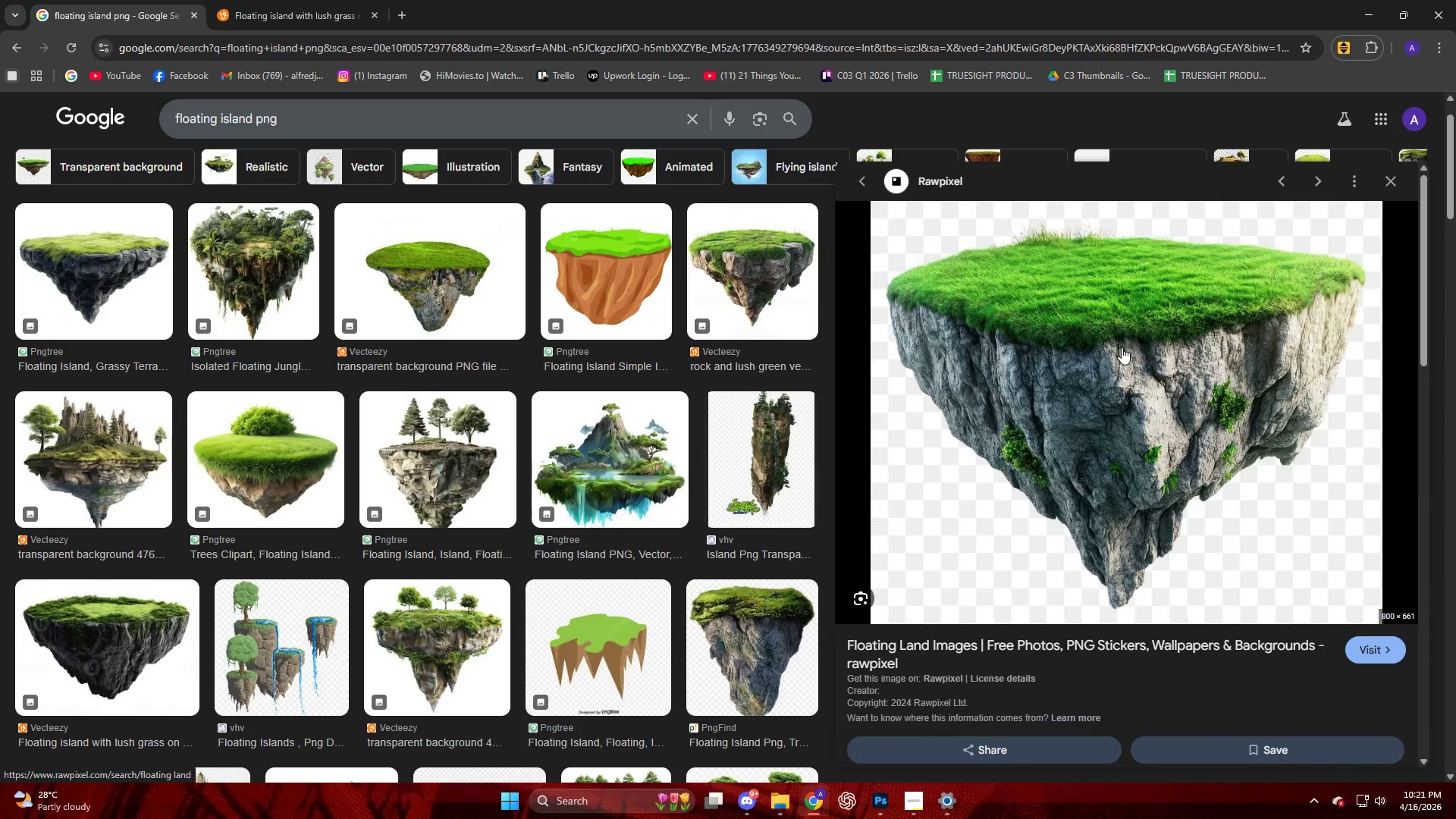 
left_click([1119, 347])
 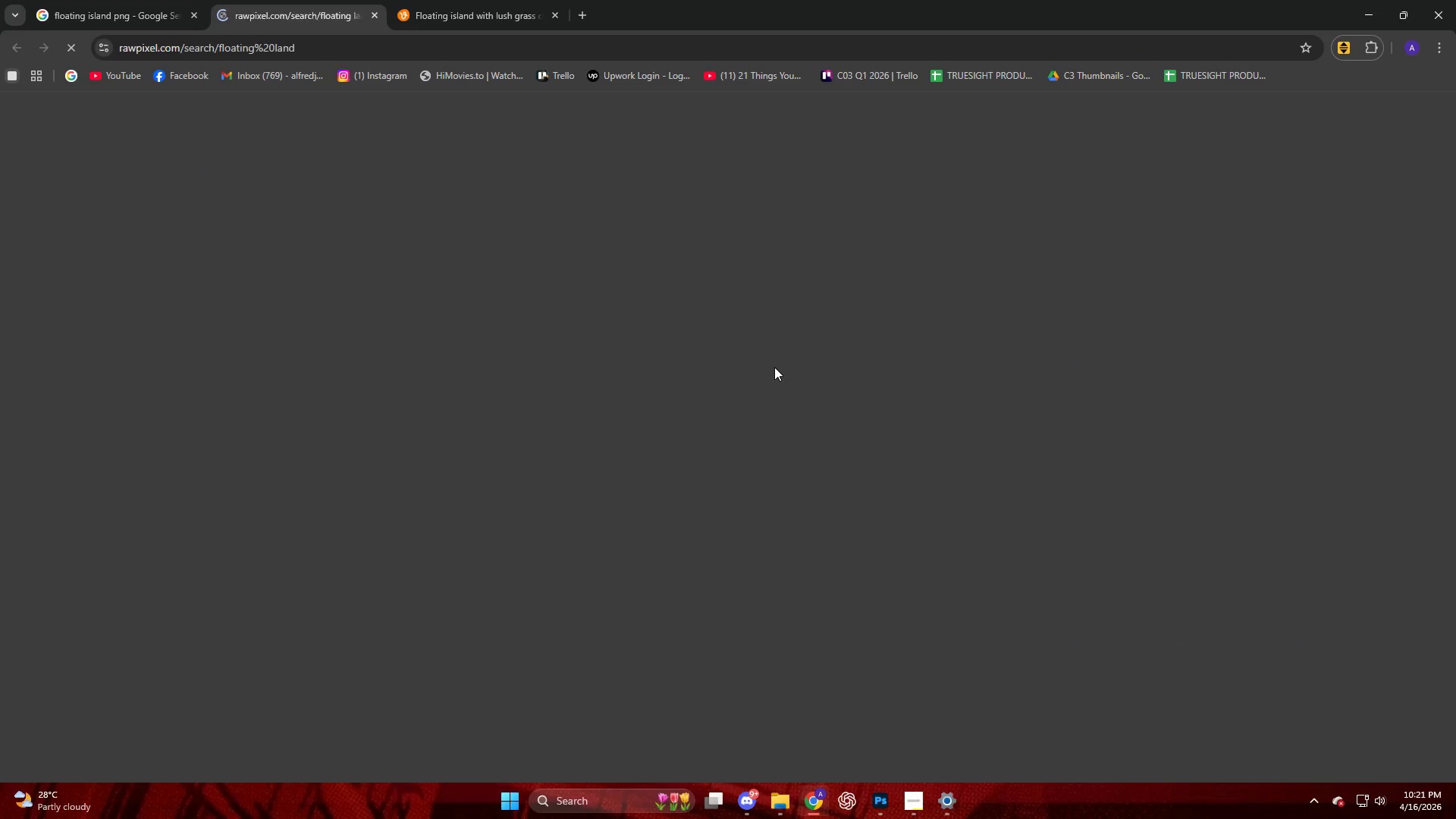 
mouse_move([645, 352])
 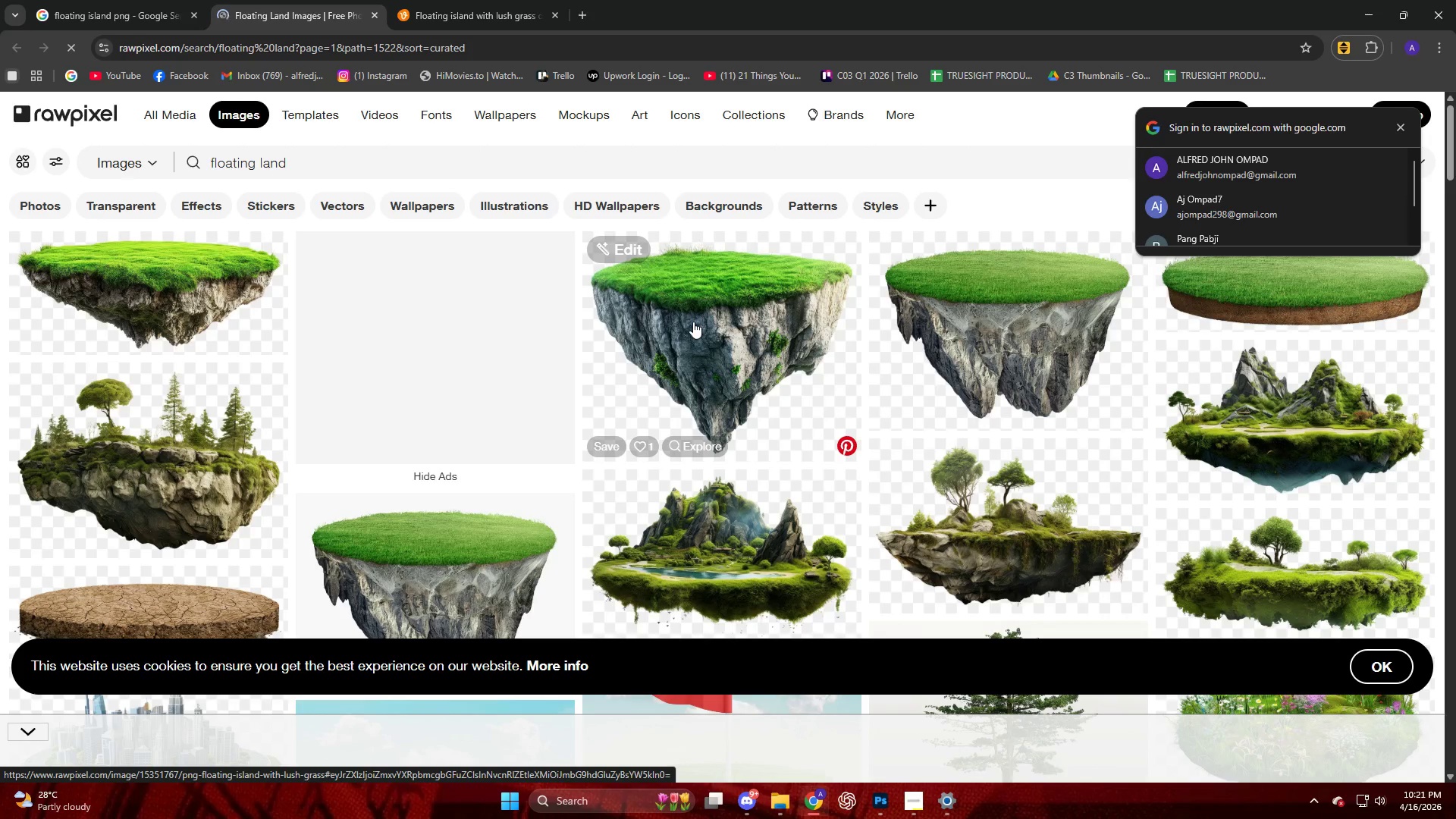 
left_click([693, 322])
 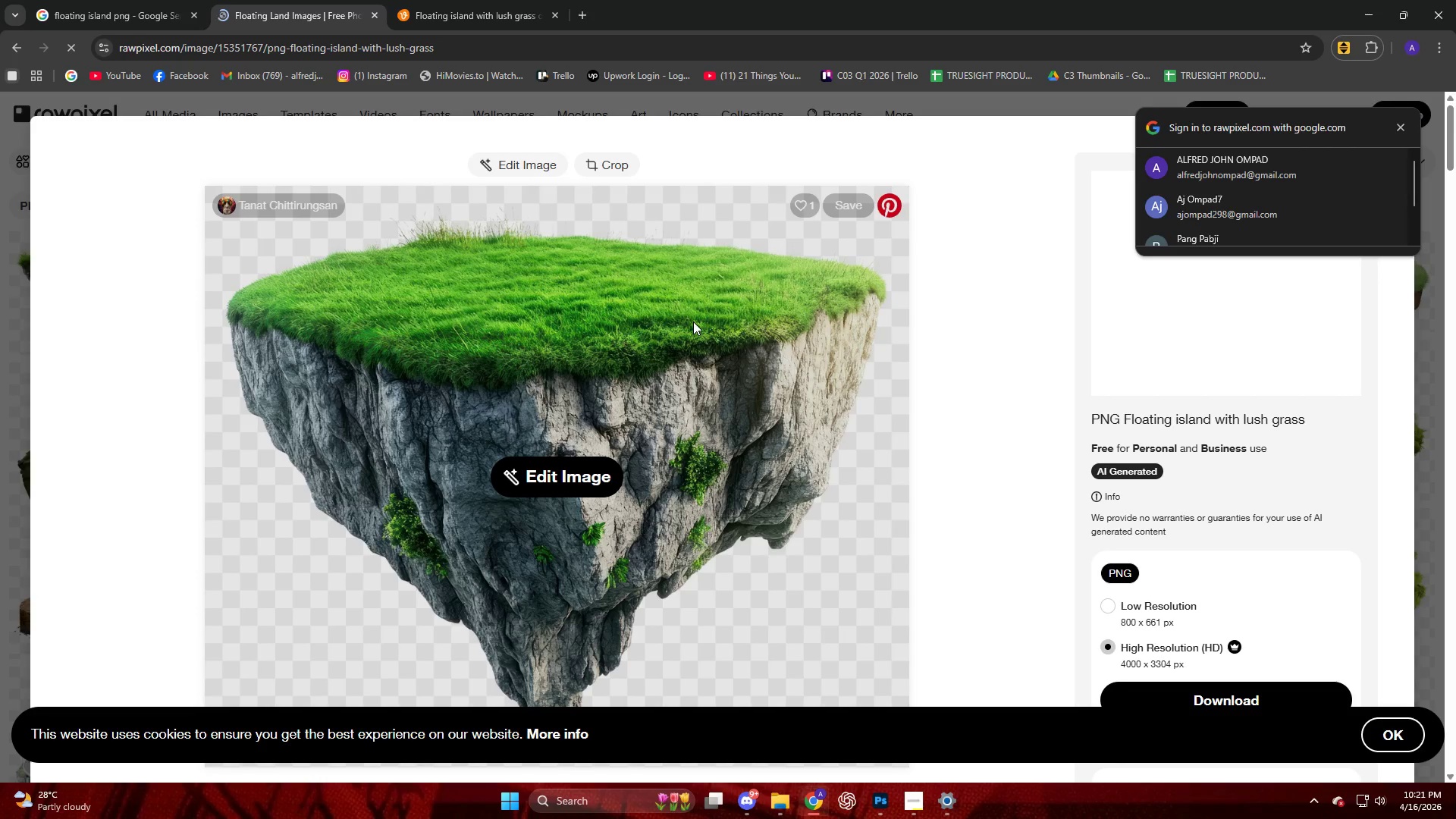 
scroll: coordinate [691, 321], scroll_direction: down, amount: 2.0
 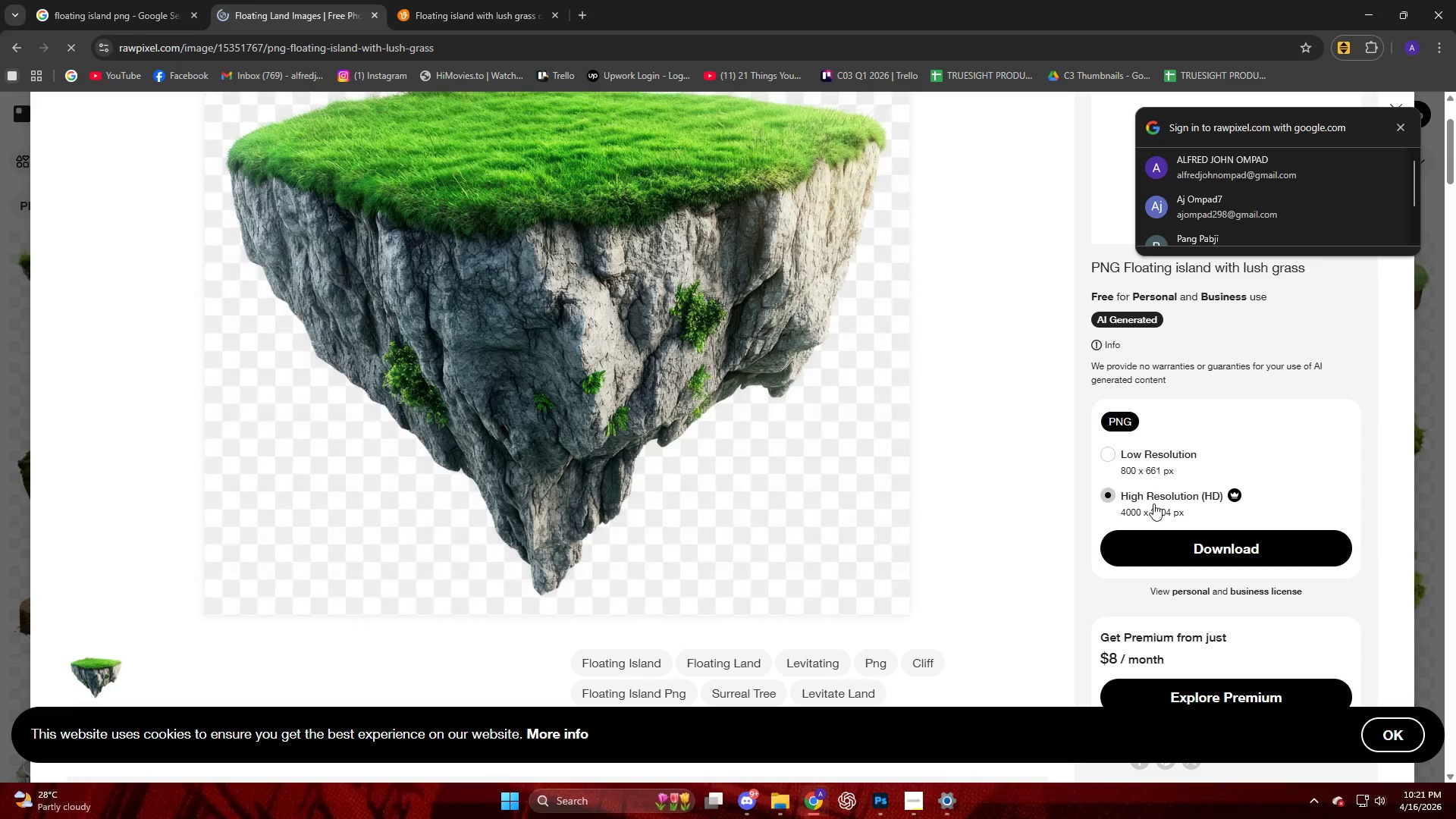 
left_click([1134, 458])
 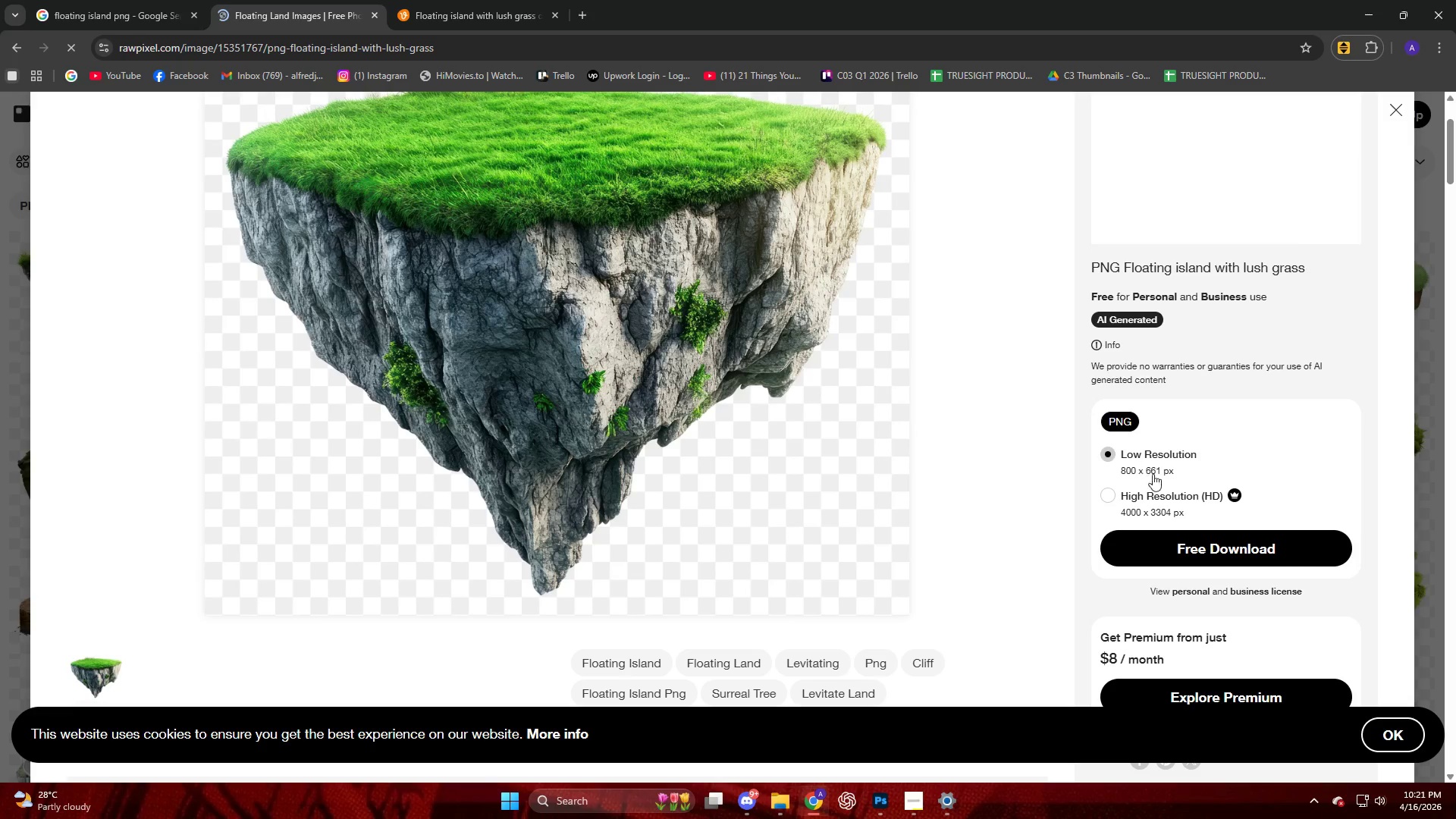 
scroll: coordinate [1186, 492], scroll_direction: down, amount: 1.0
 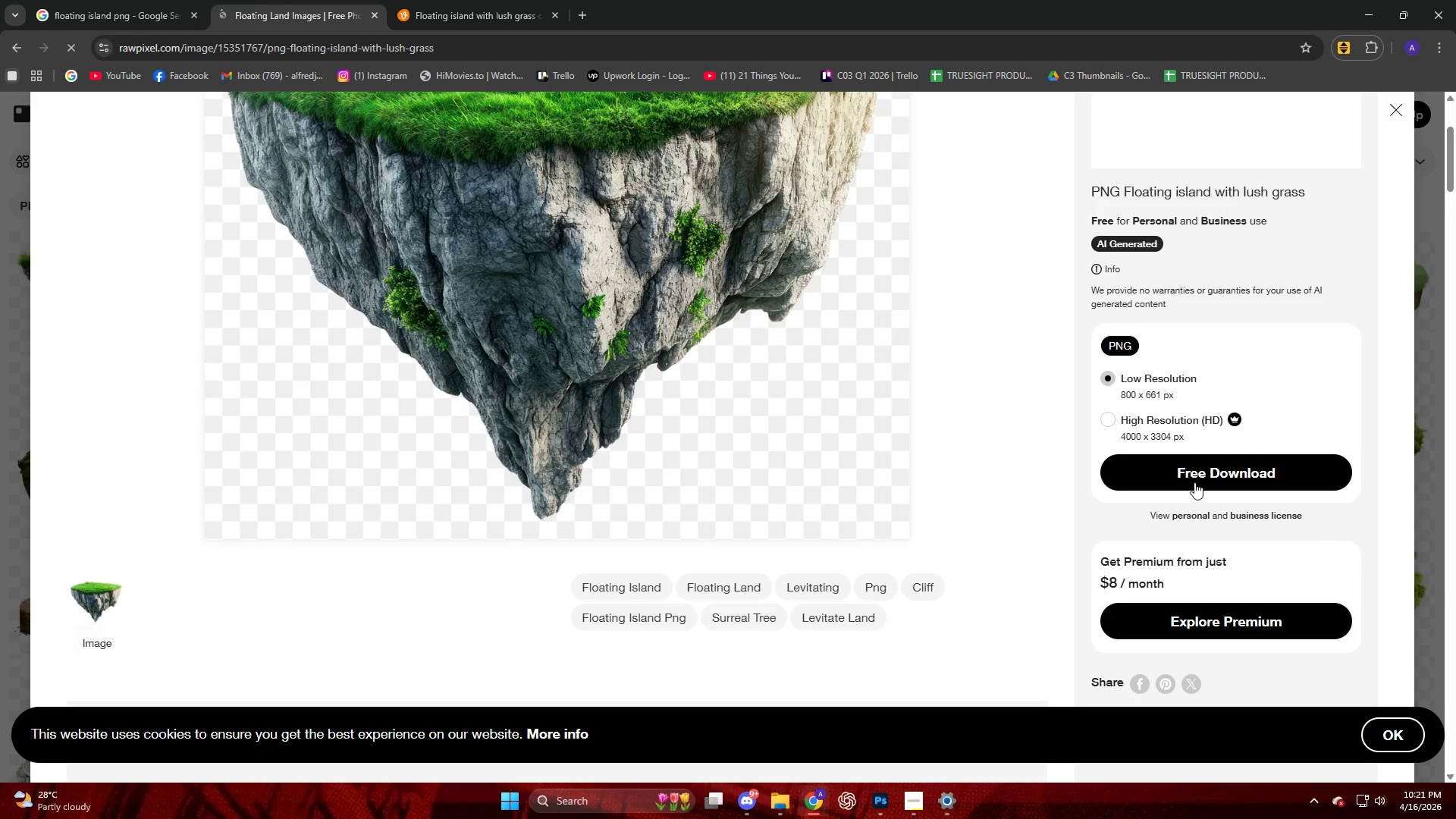 
left_click([1193, 472])
 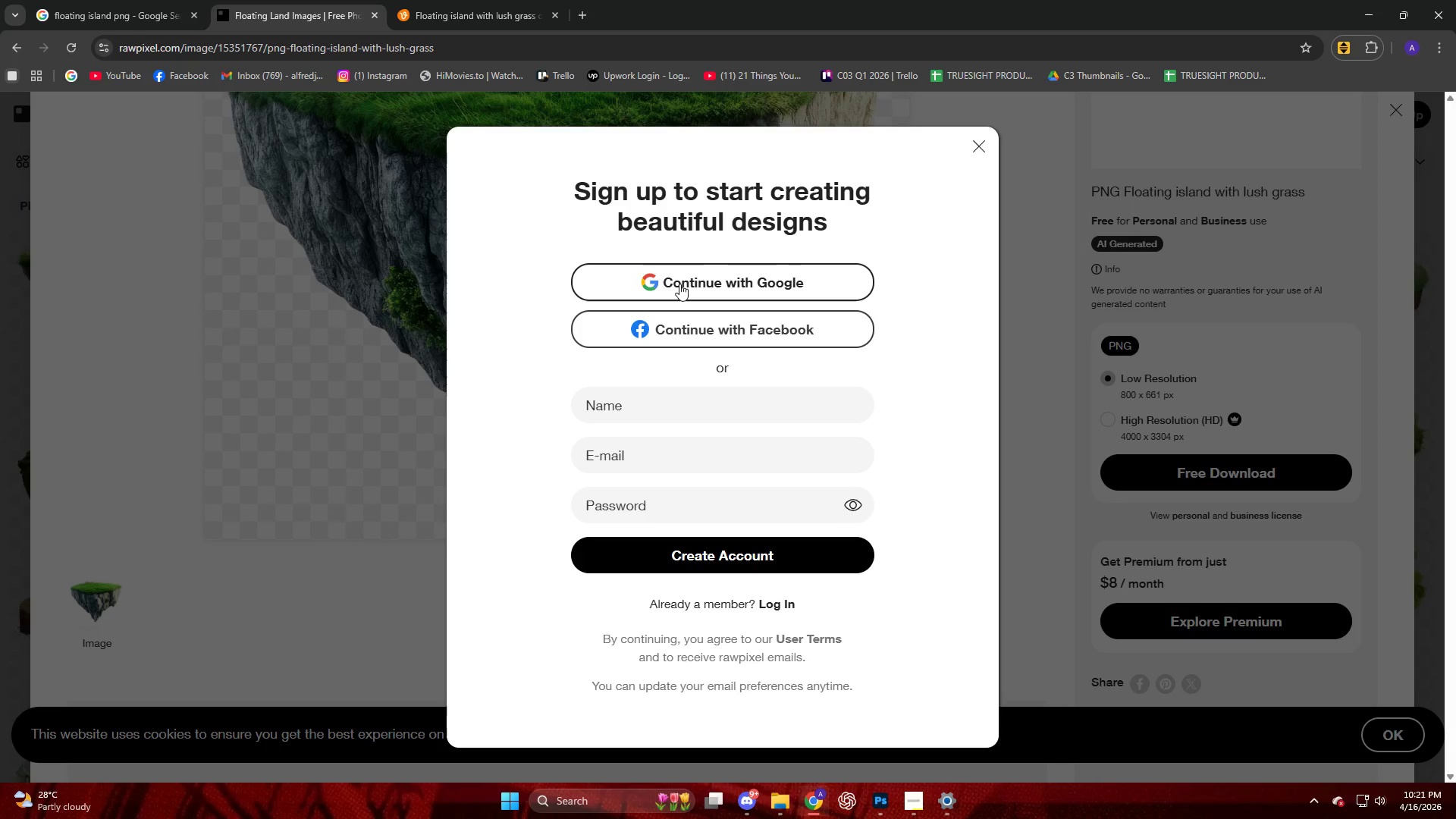 
left_click([679, 284])
 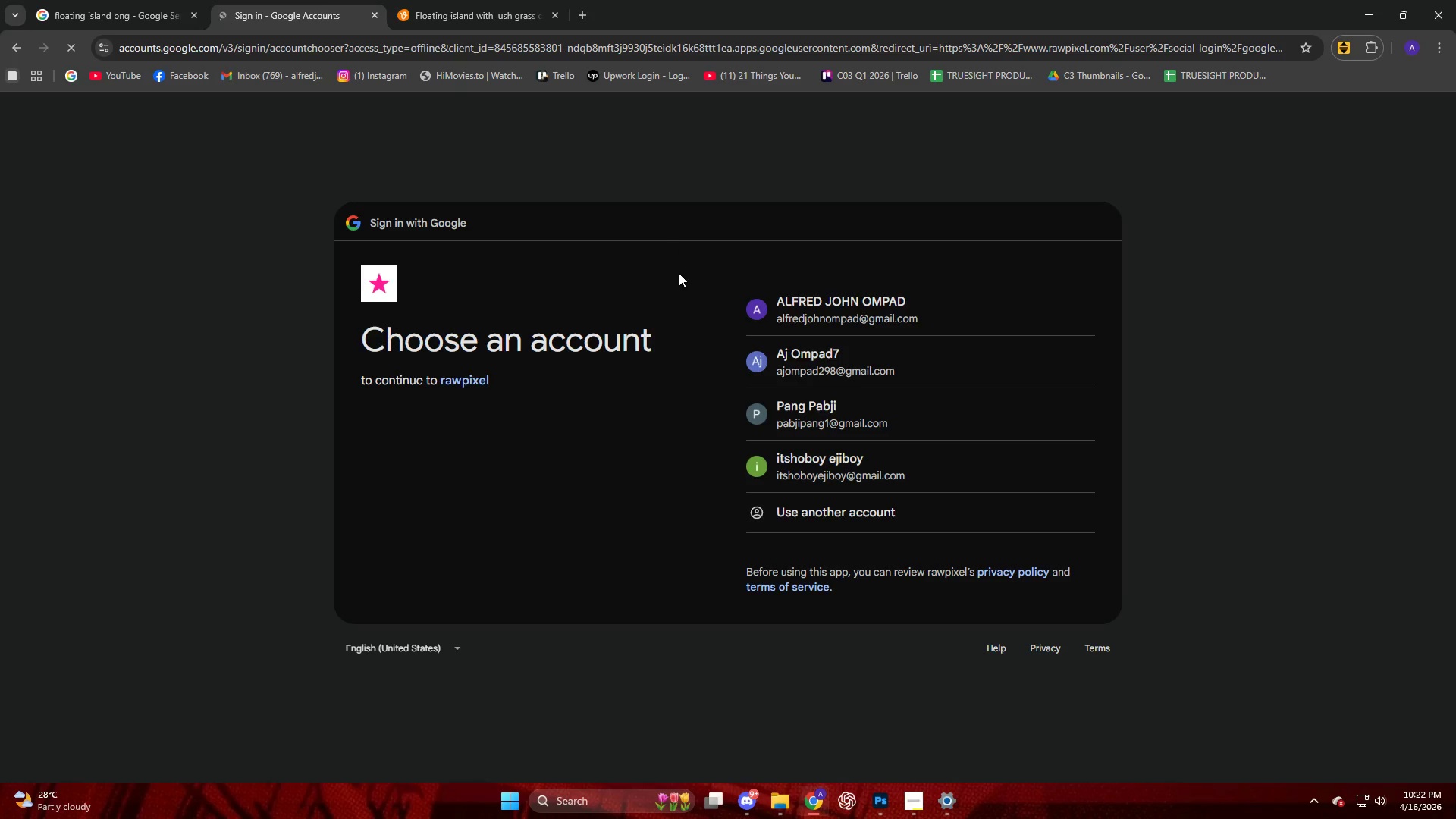 
wait(6.08)
 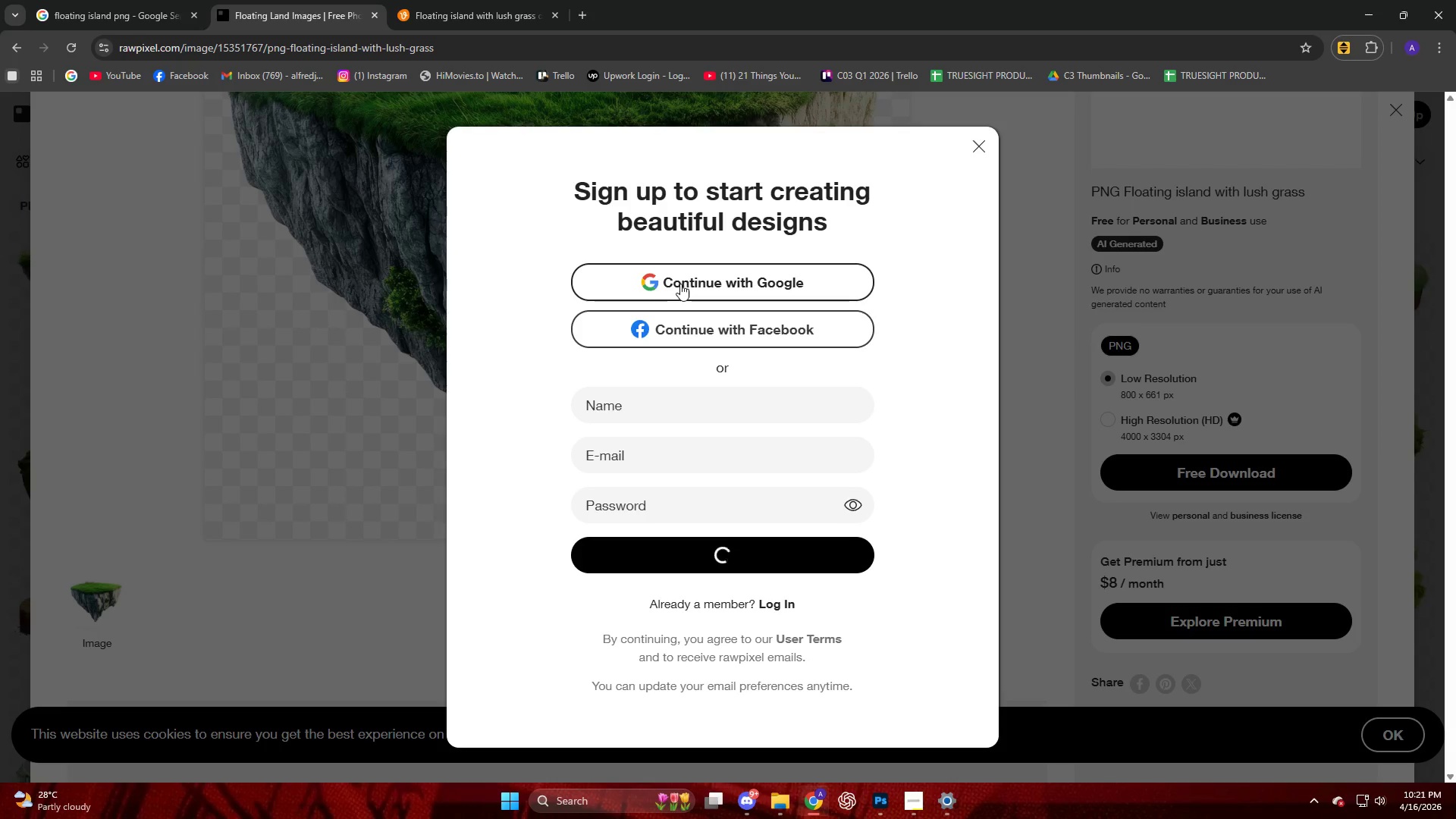 
left_click([143, 7])
 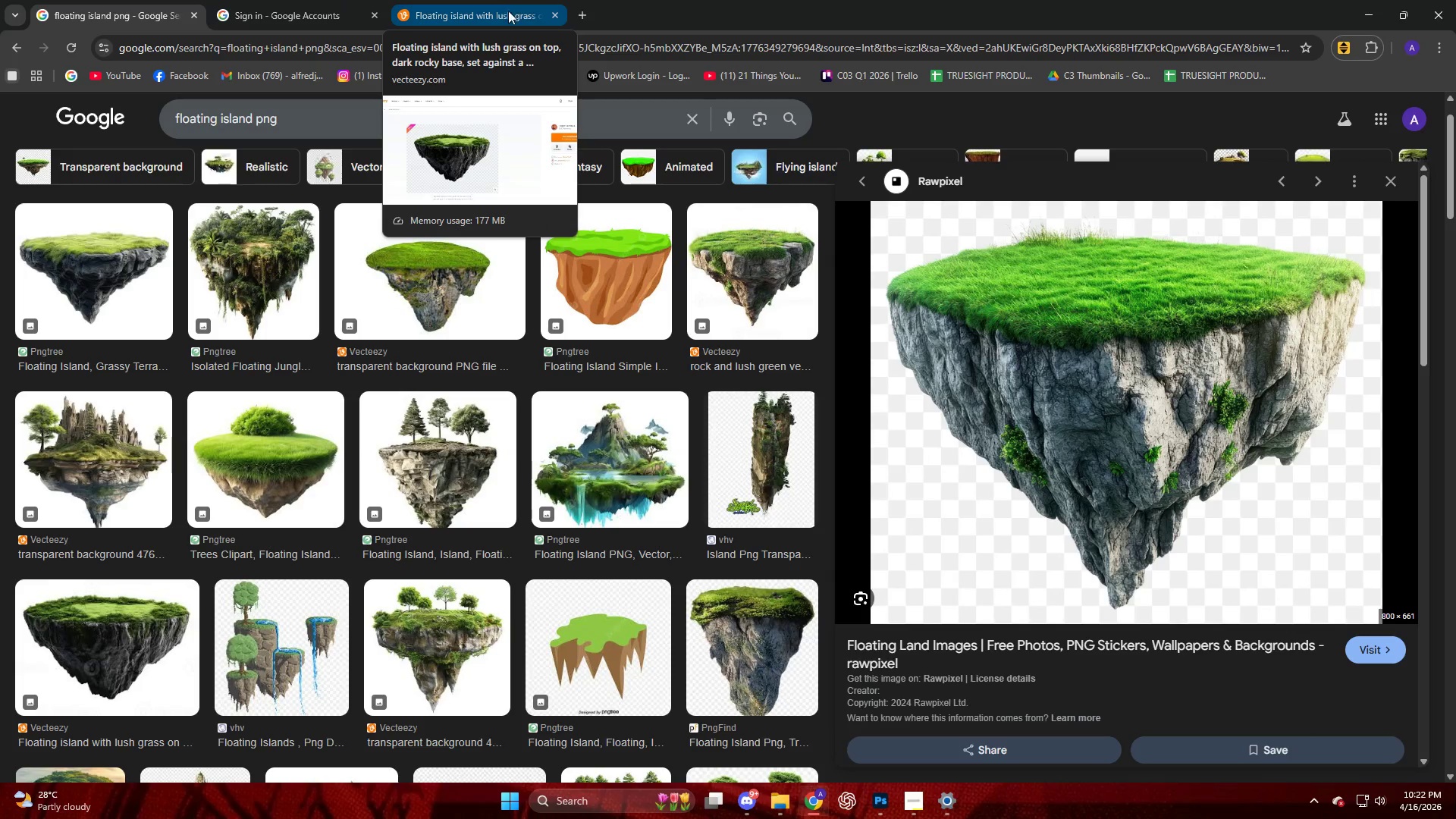 
left_click([552, 14])
 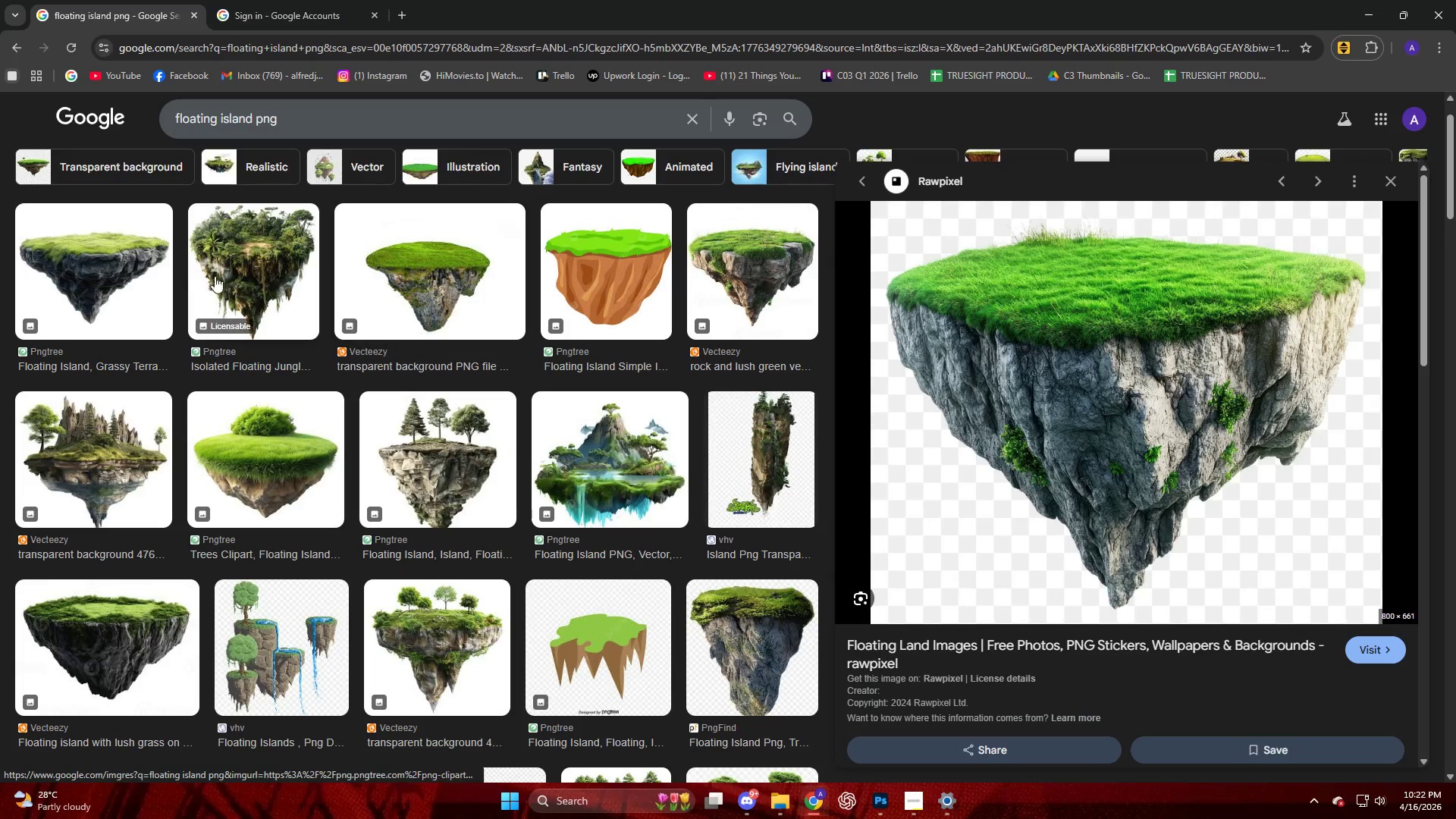 
left_click([340, 121])
 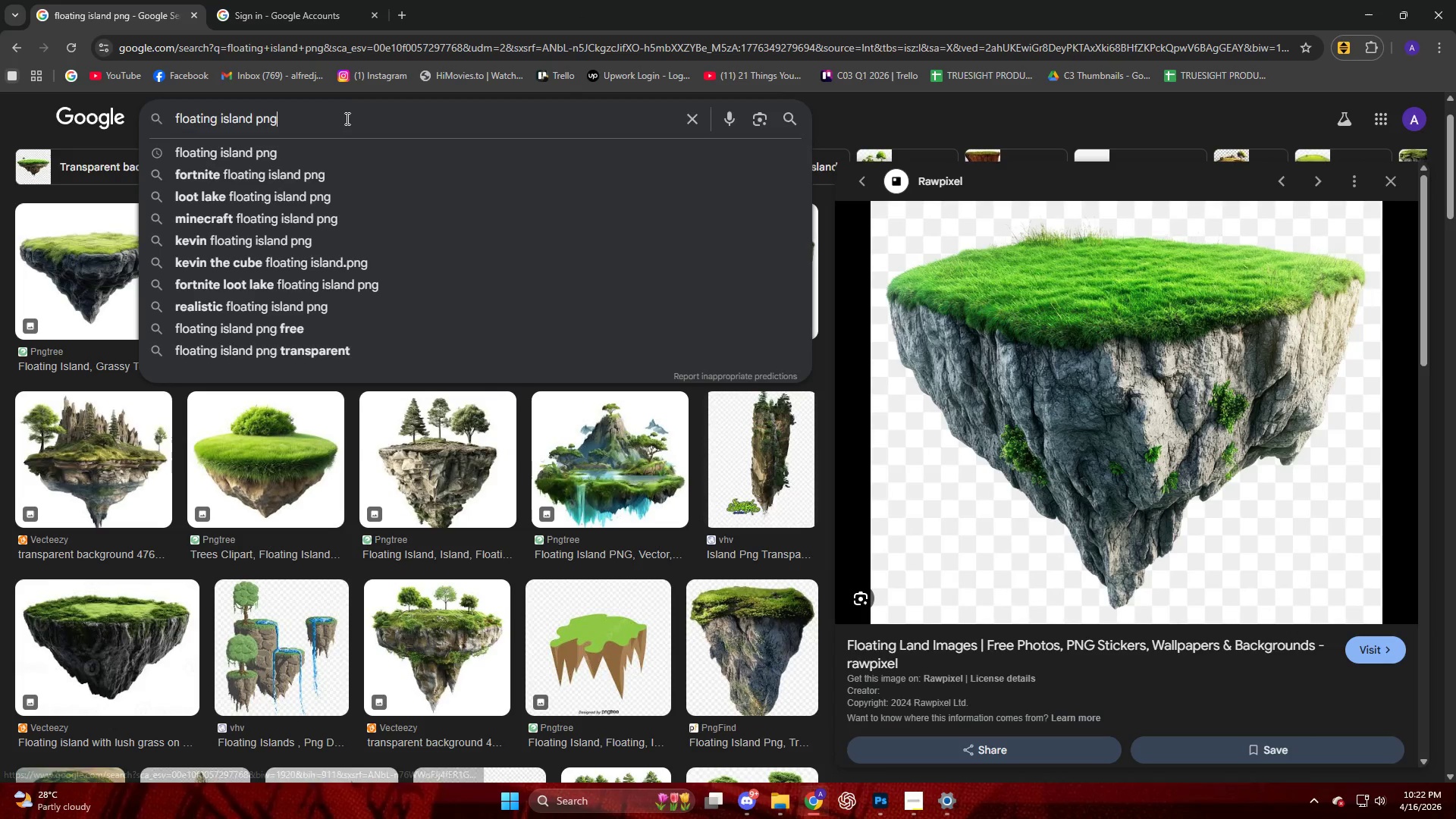 
key(NumpadEnter)
 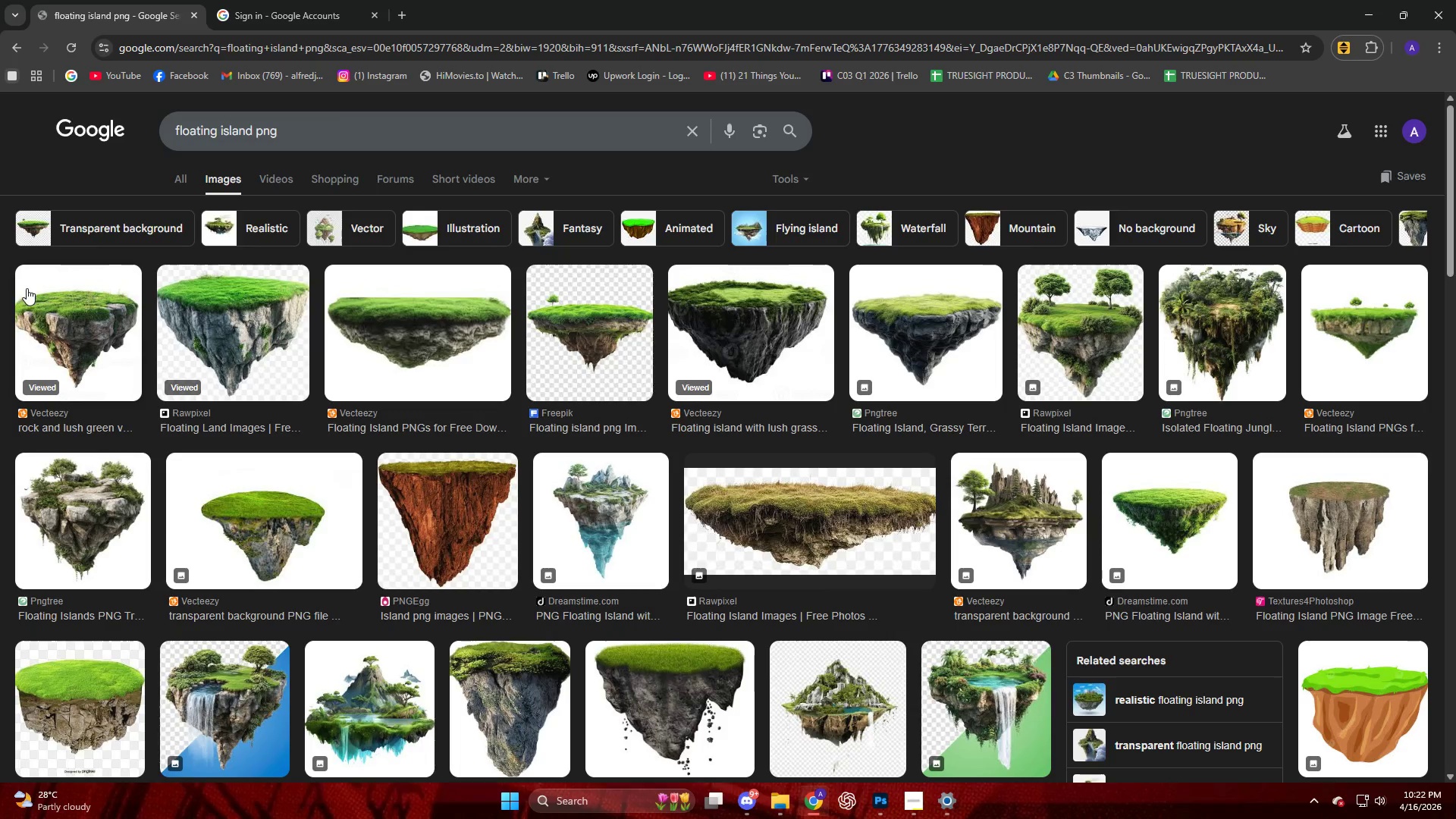 
left_click([49, 314])
 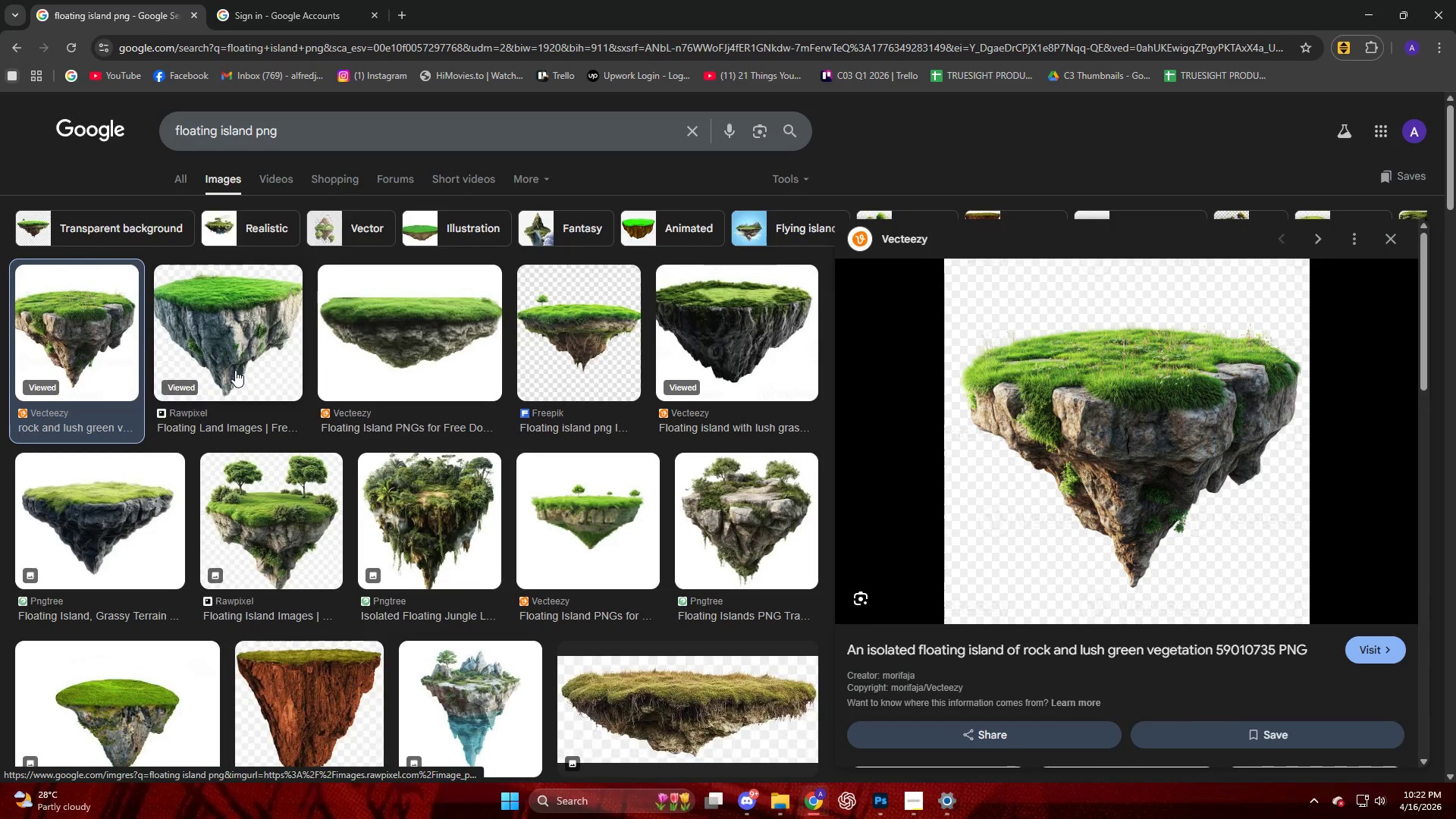 
left_click([332, 334])
 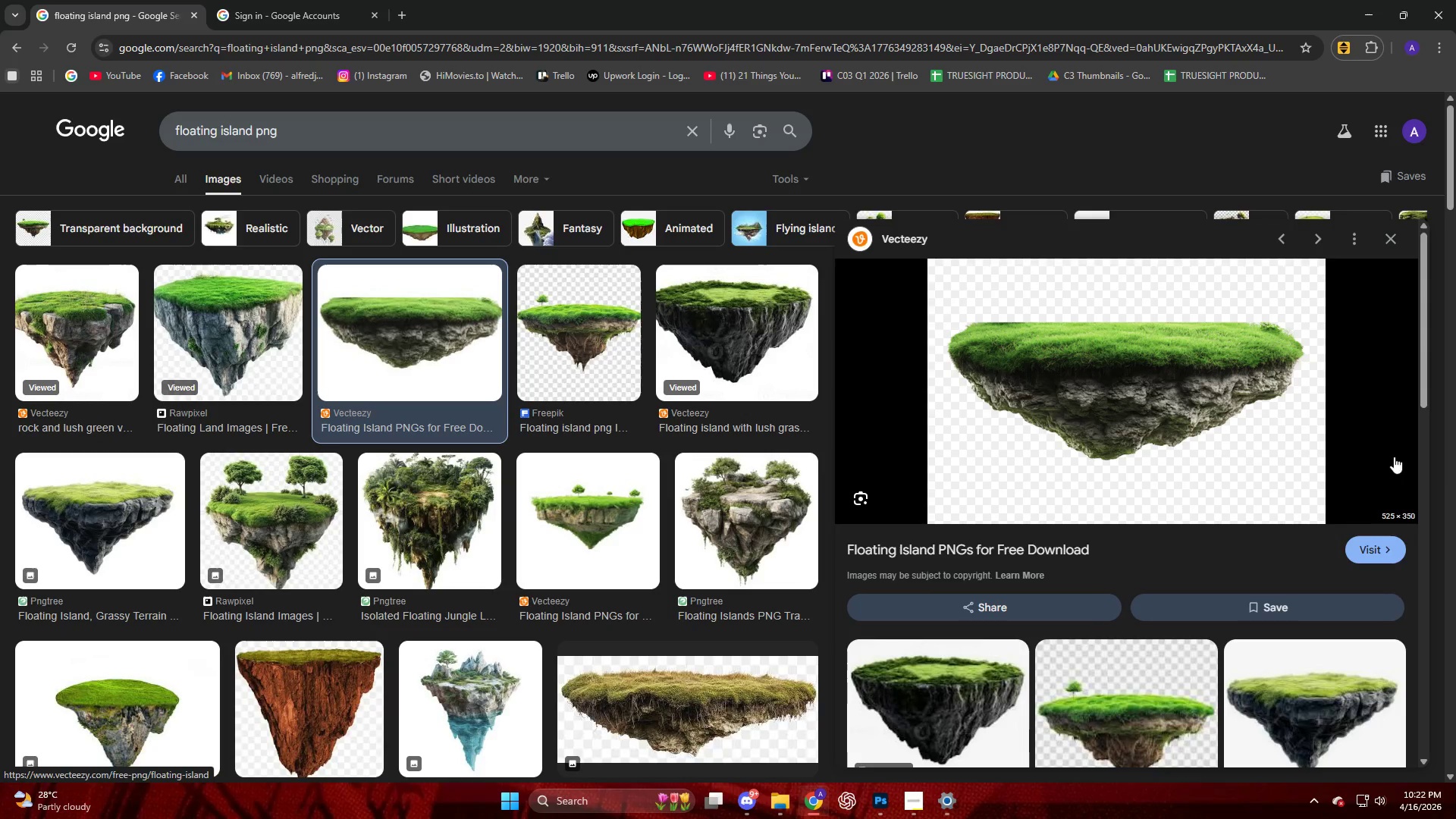 
left_click([1052, 374])
 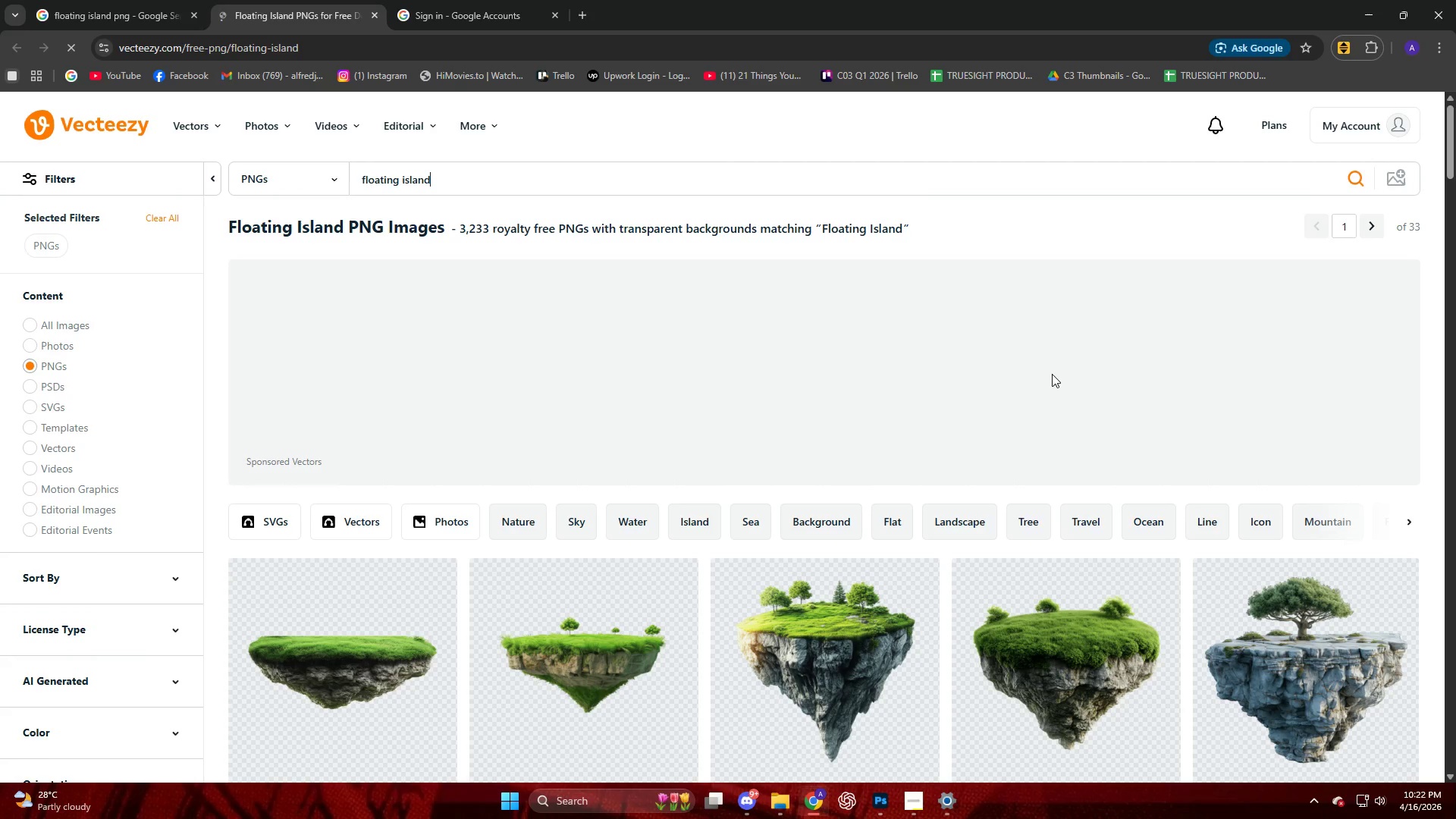 
scroll: coordinate [500, 463], scroll_direction: down, amount: 2.0
 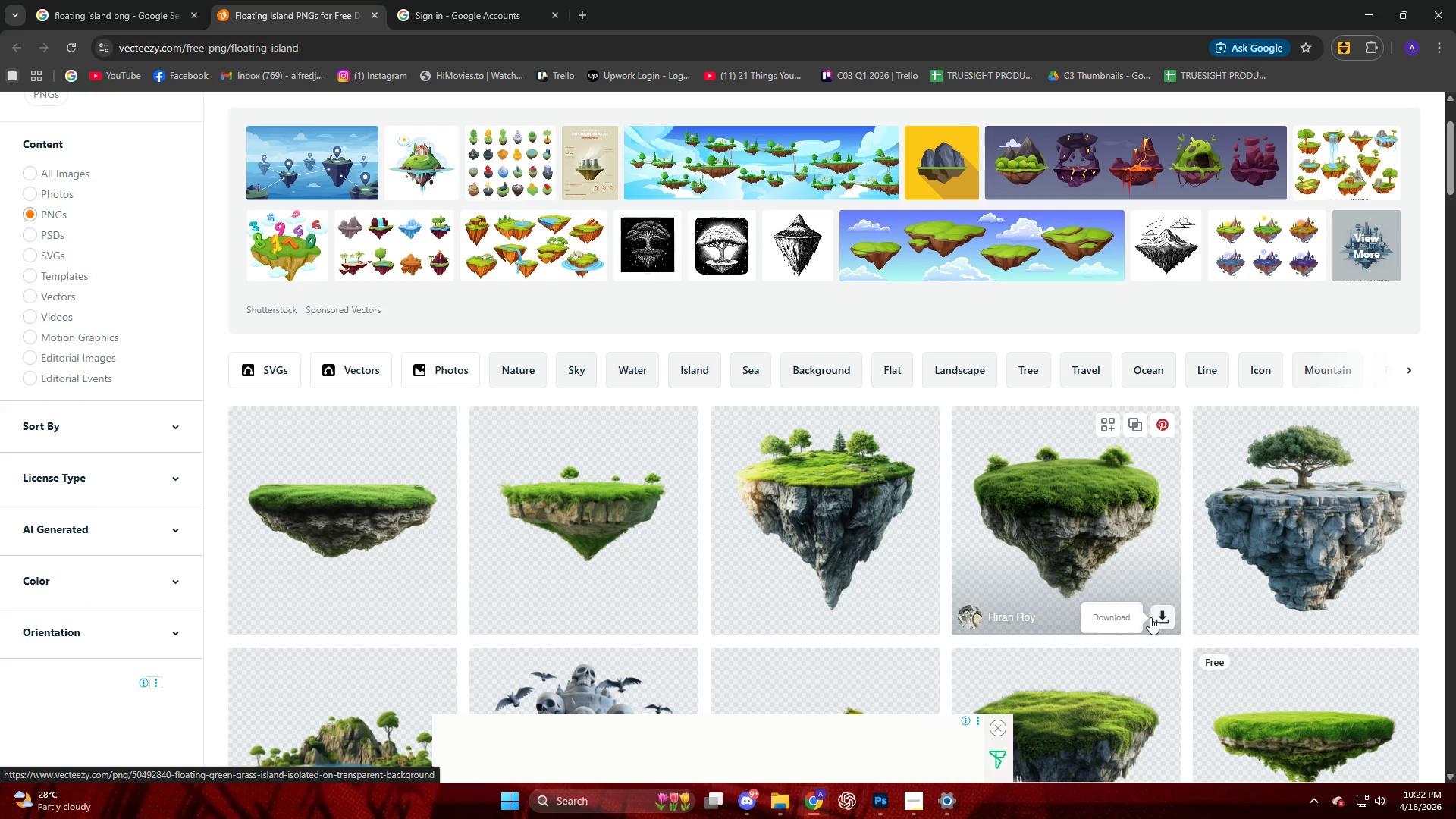 
left_click([1083, 523])
 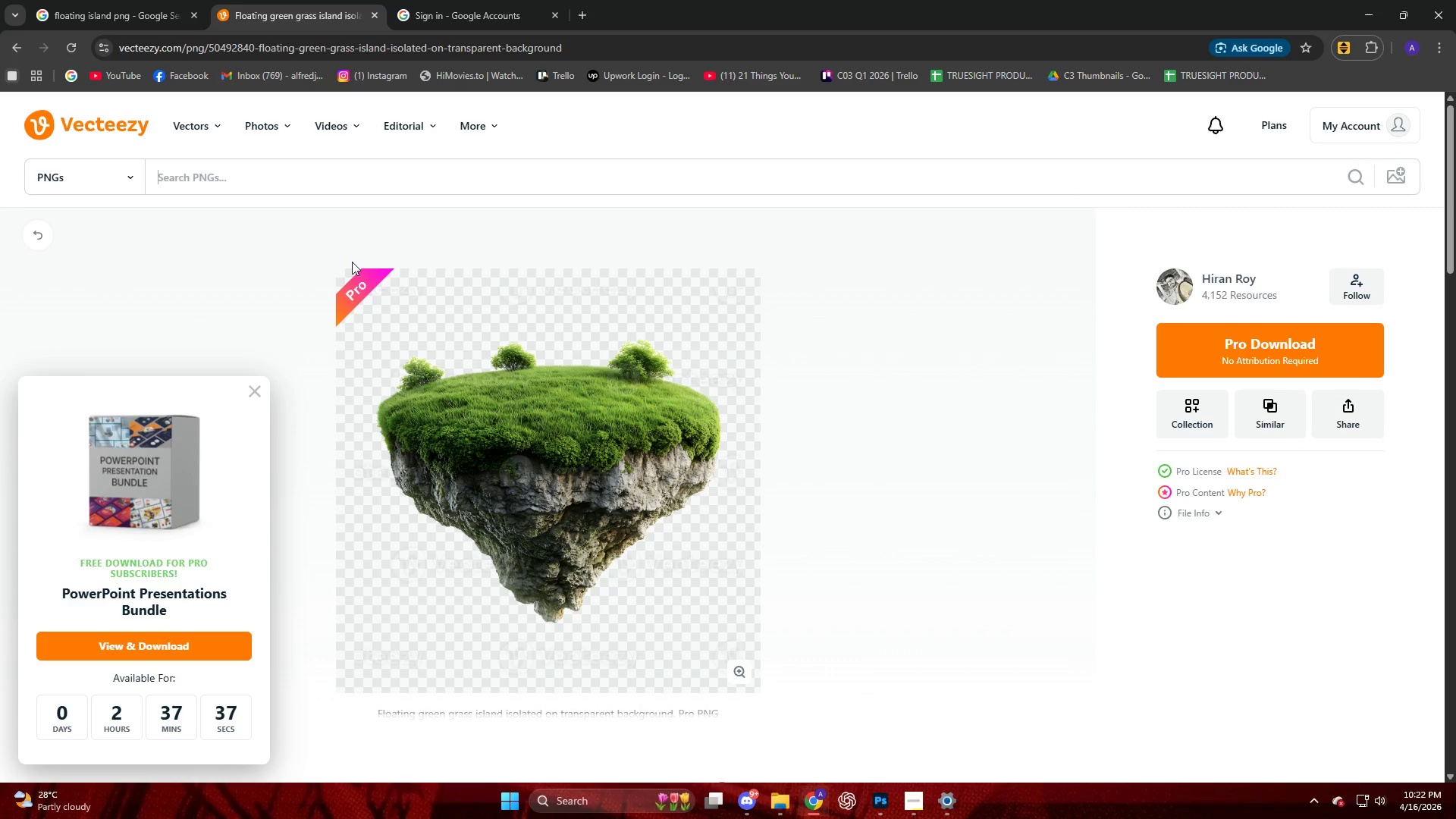 
left_click([8, 47])
 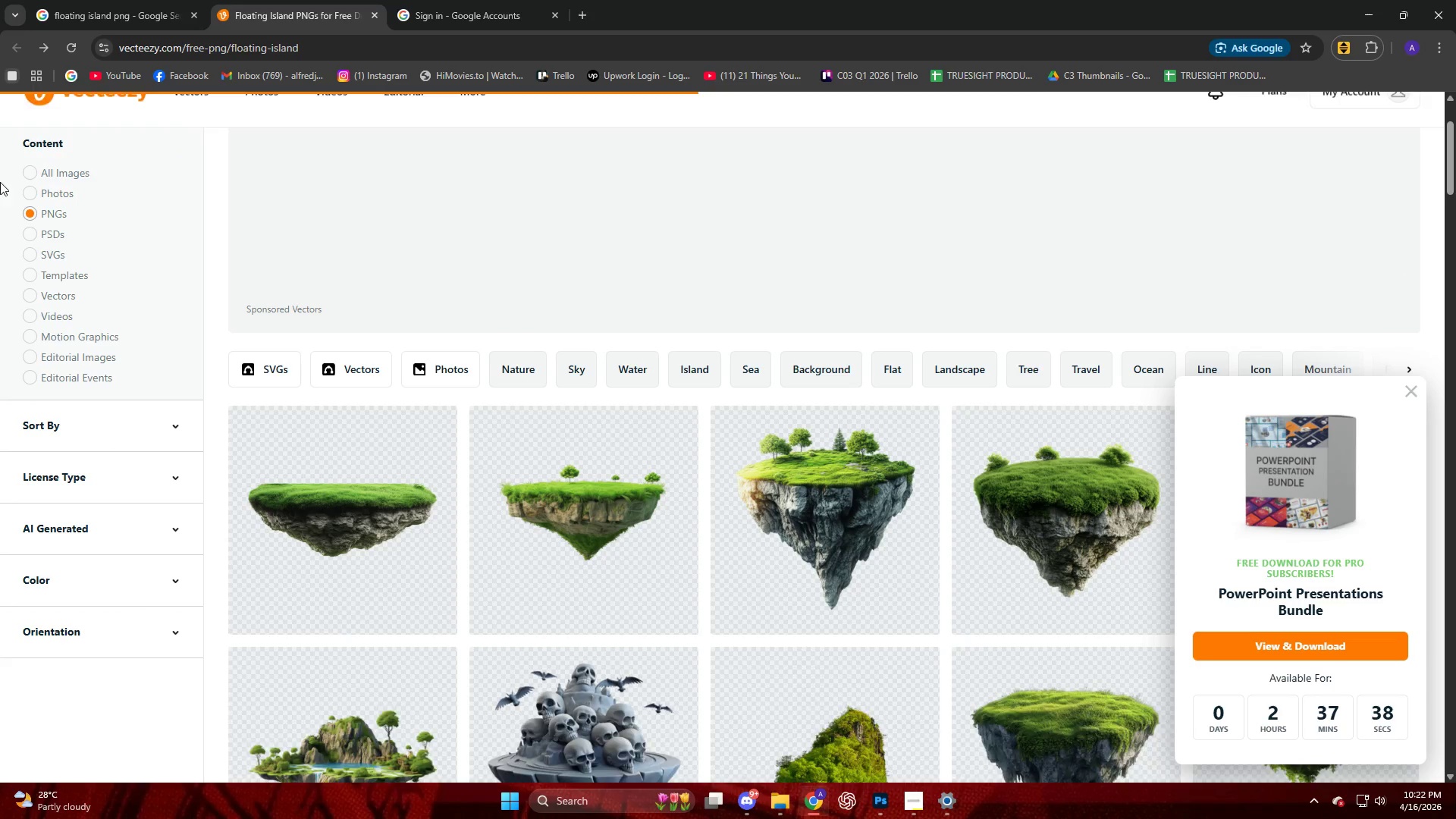 
scroll: coordinate [596, 417], scroll_direction: down, amount: 4.0
 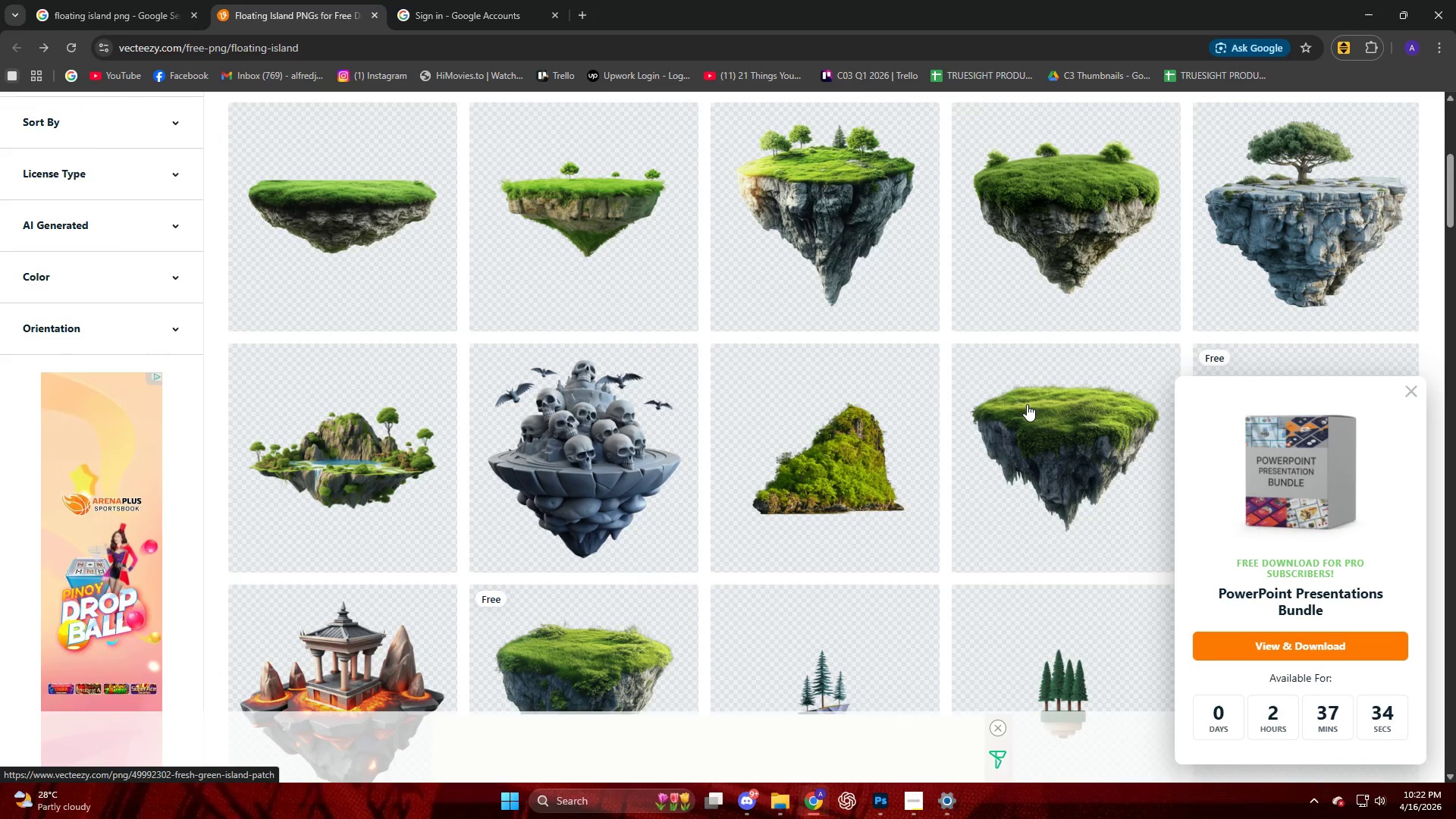 
left_click([1037, 406])
 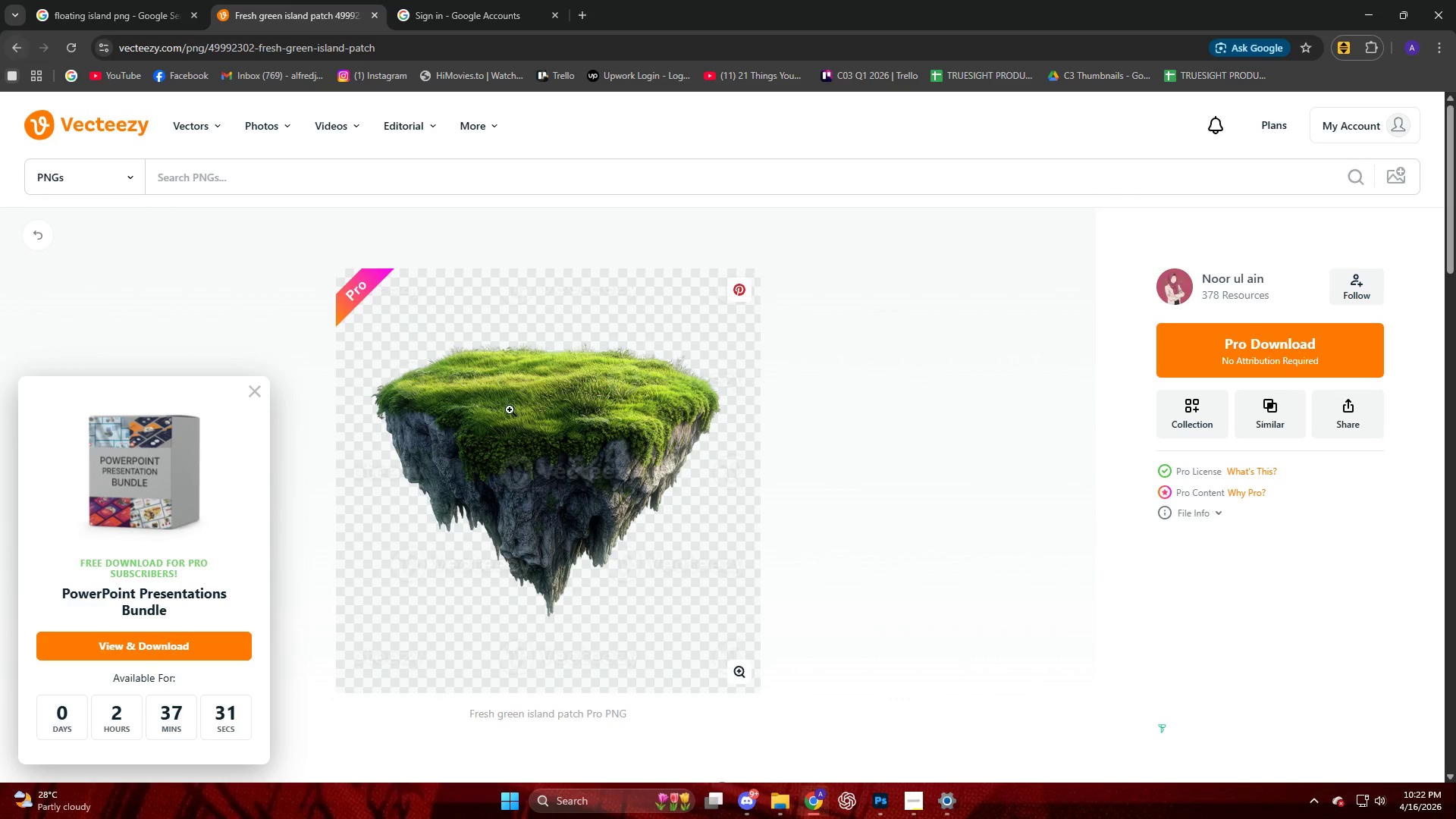 
left_click([523, 412])
 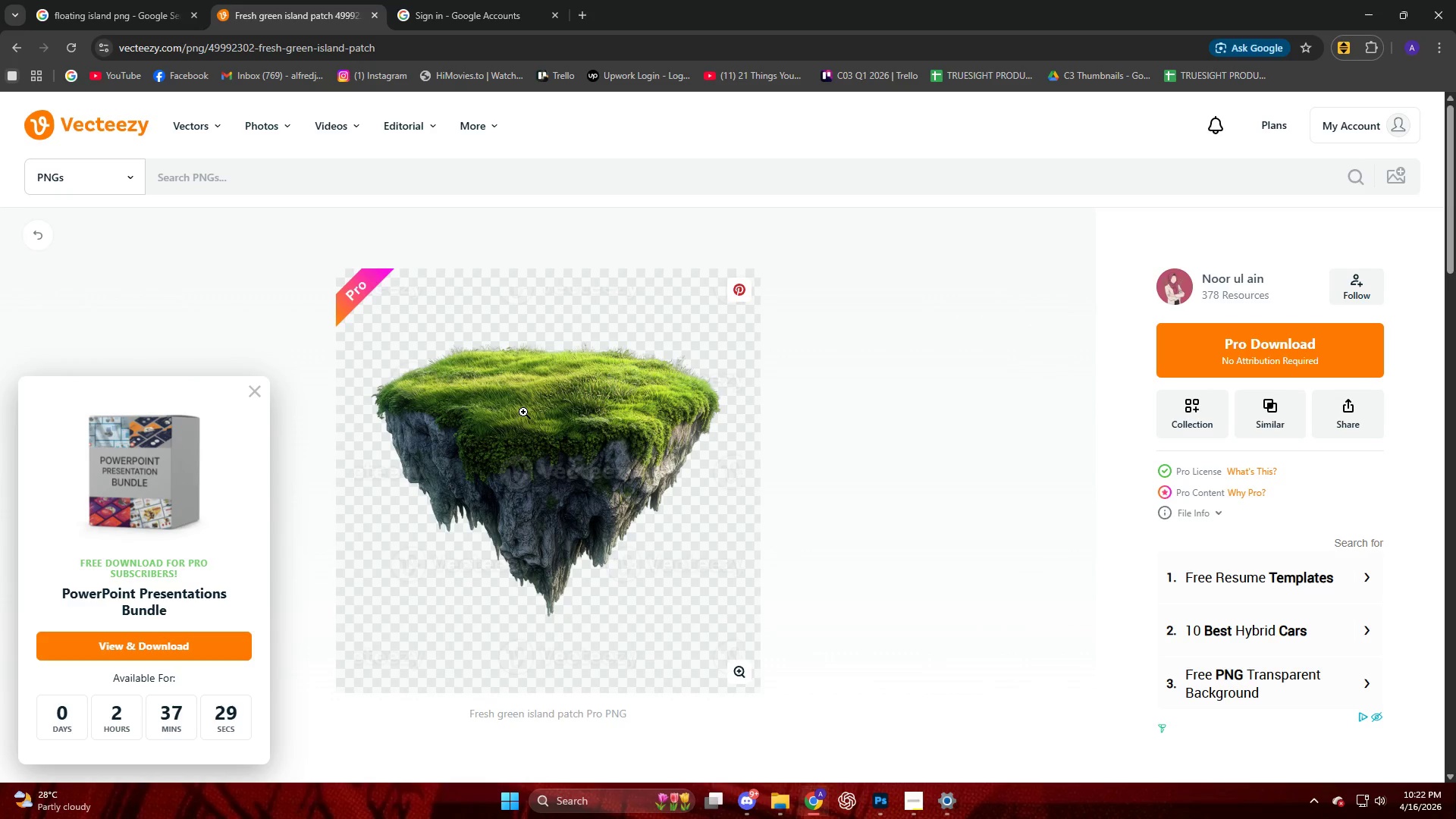 
right_click([523, 412])
 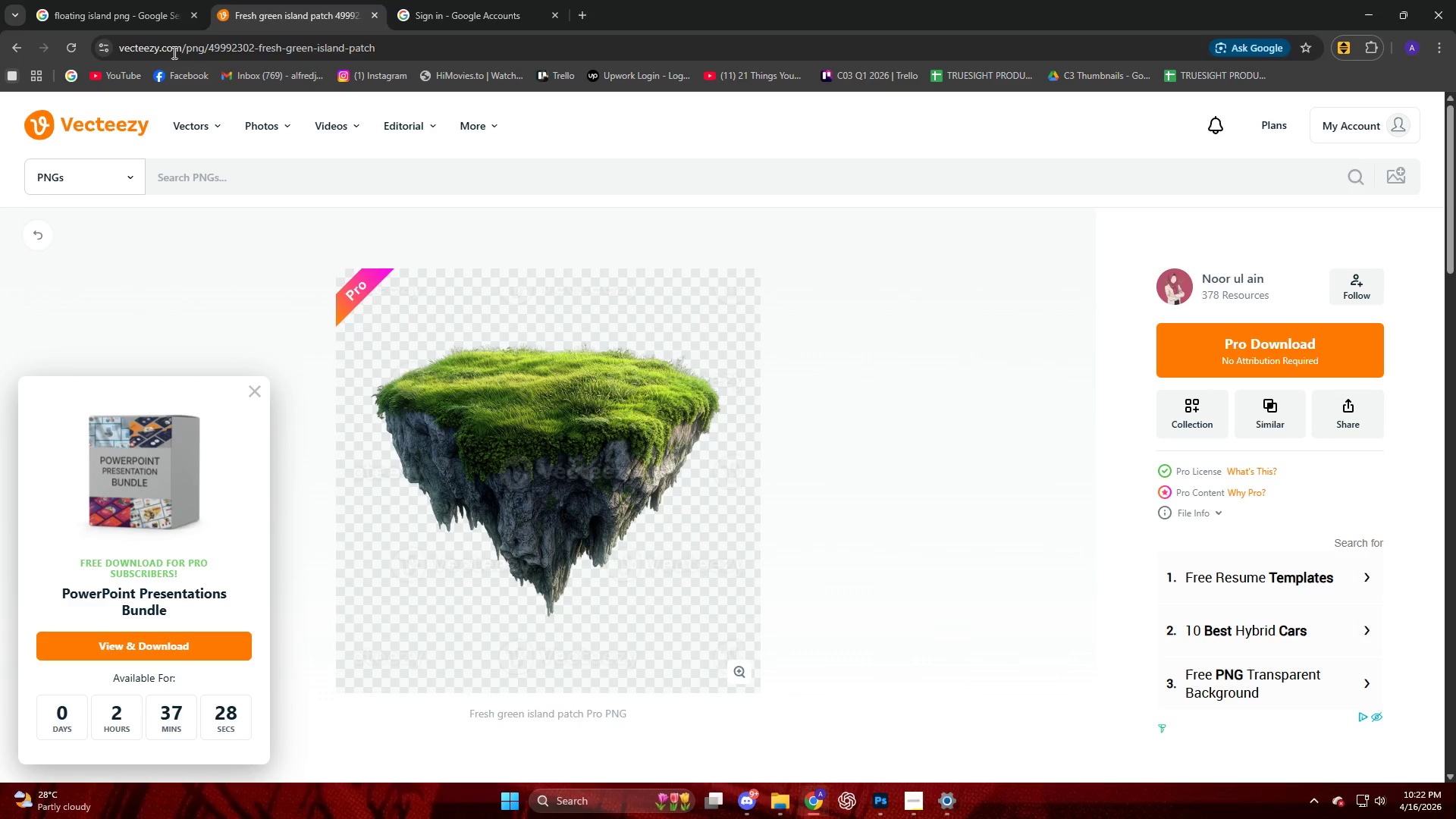 
left_click([125, 16])
 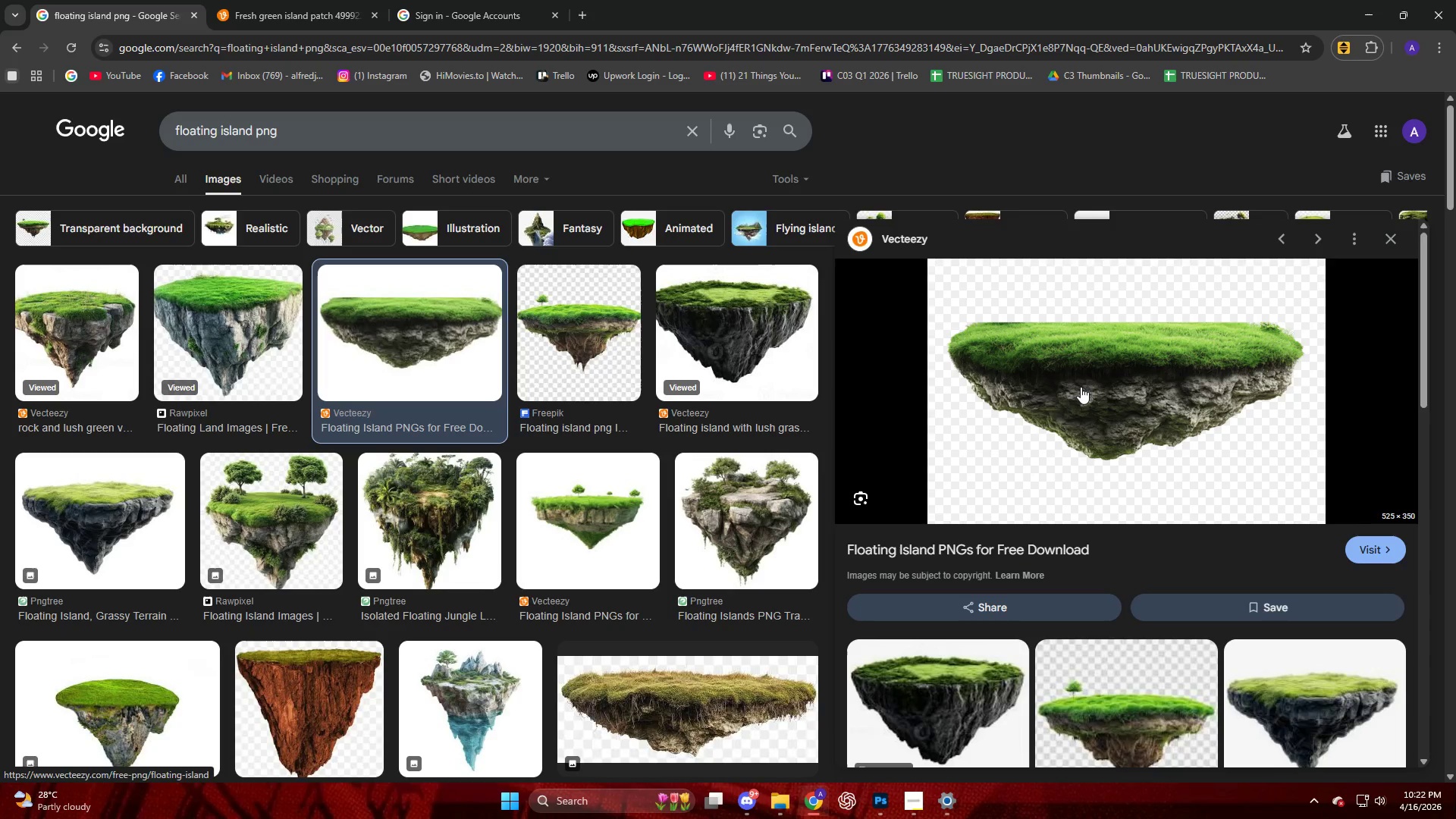 
left_click([1294, 714])
 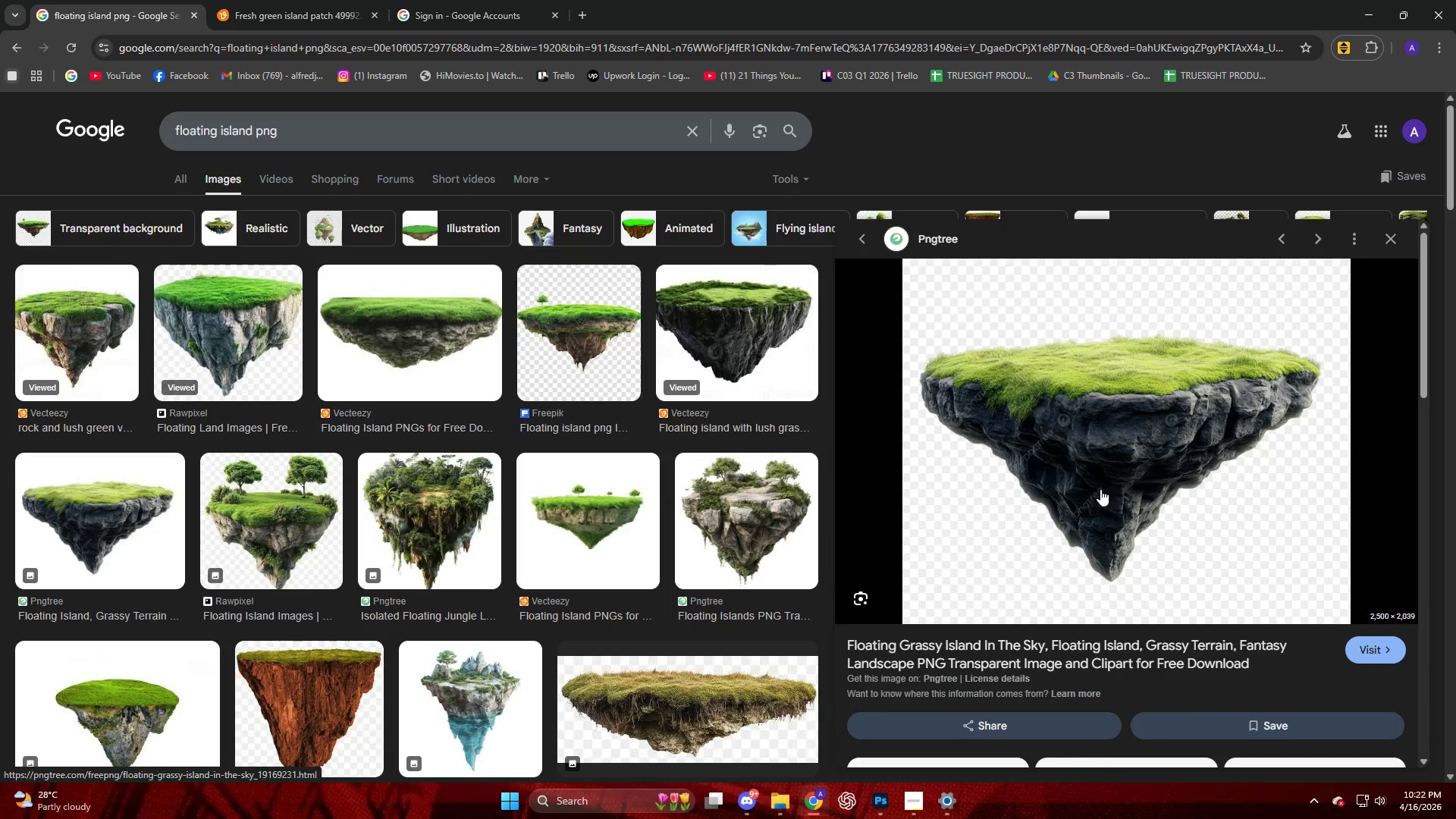 
left_click([1100, 489])
 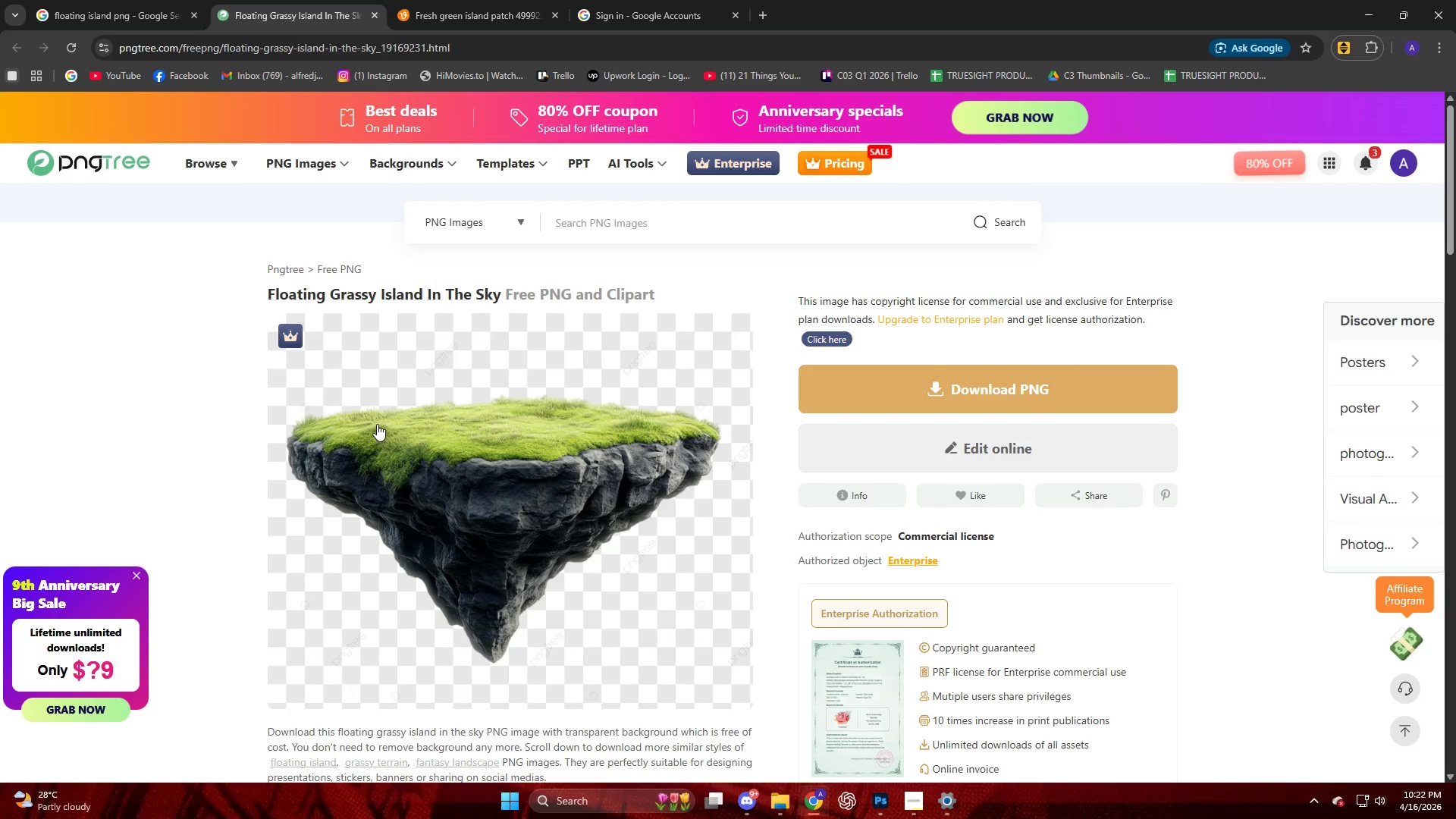 
left_click([426, 447])
 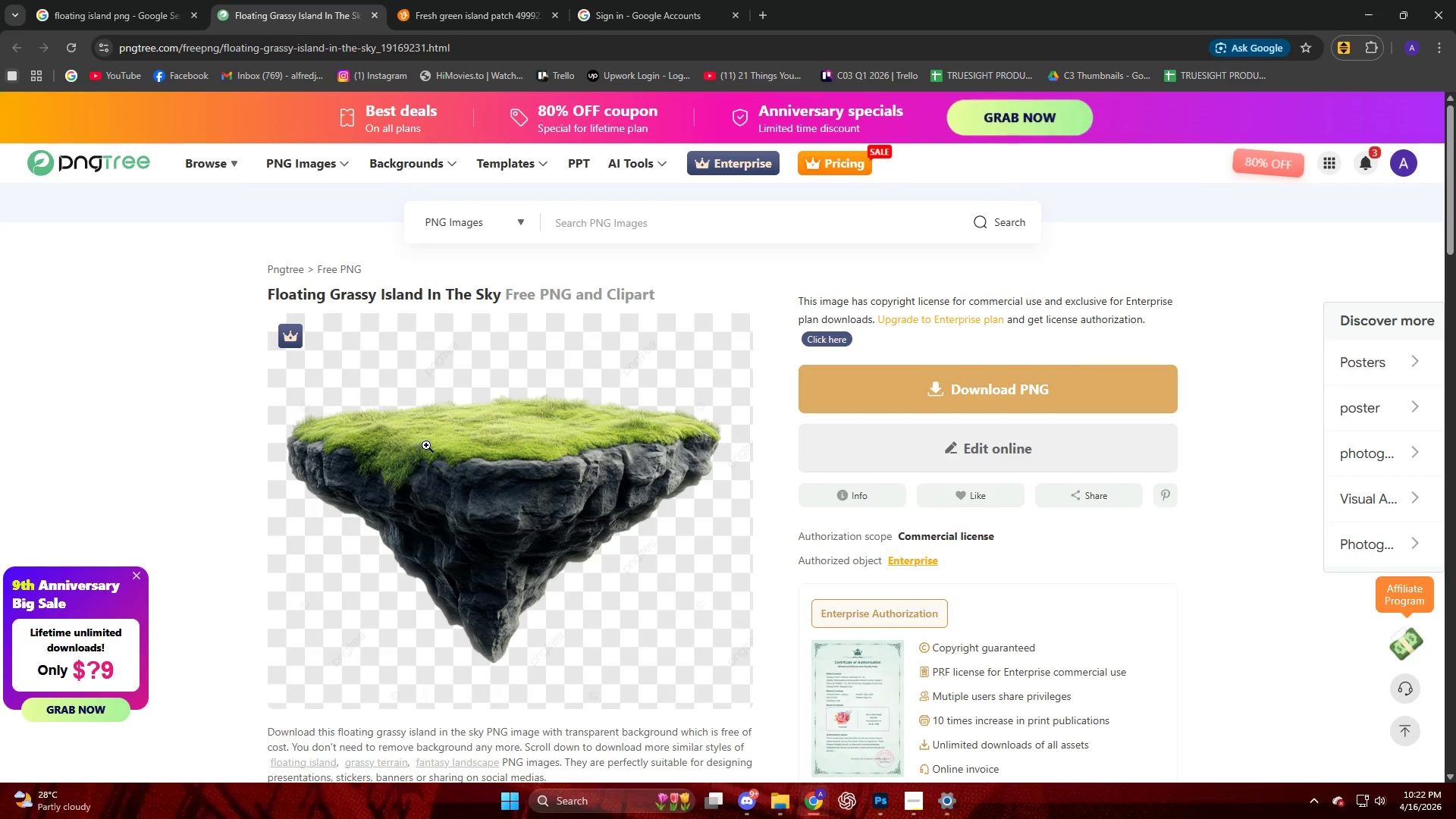 
key(Shift+ShiftLeft)
 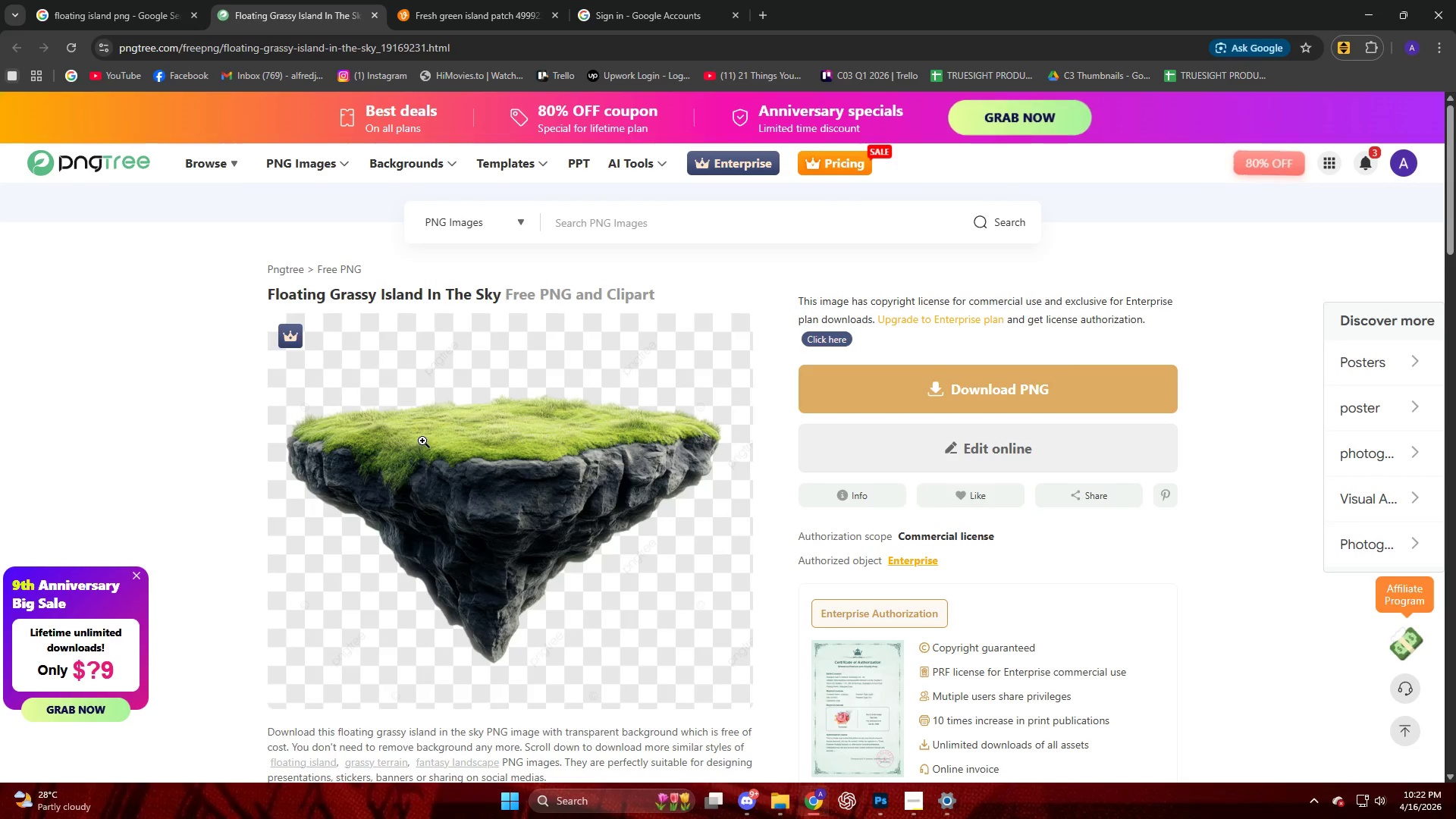 
key(Meta+Shift+MetaLeft)
 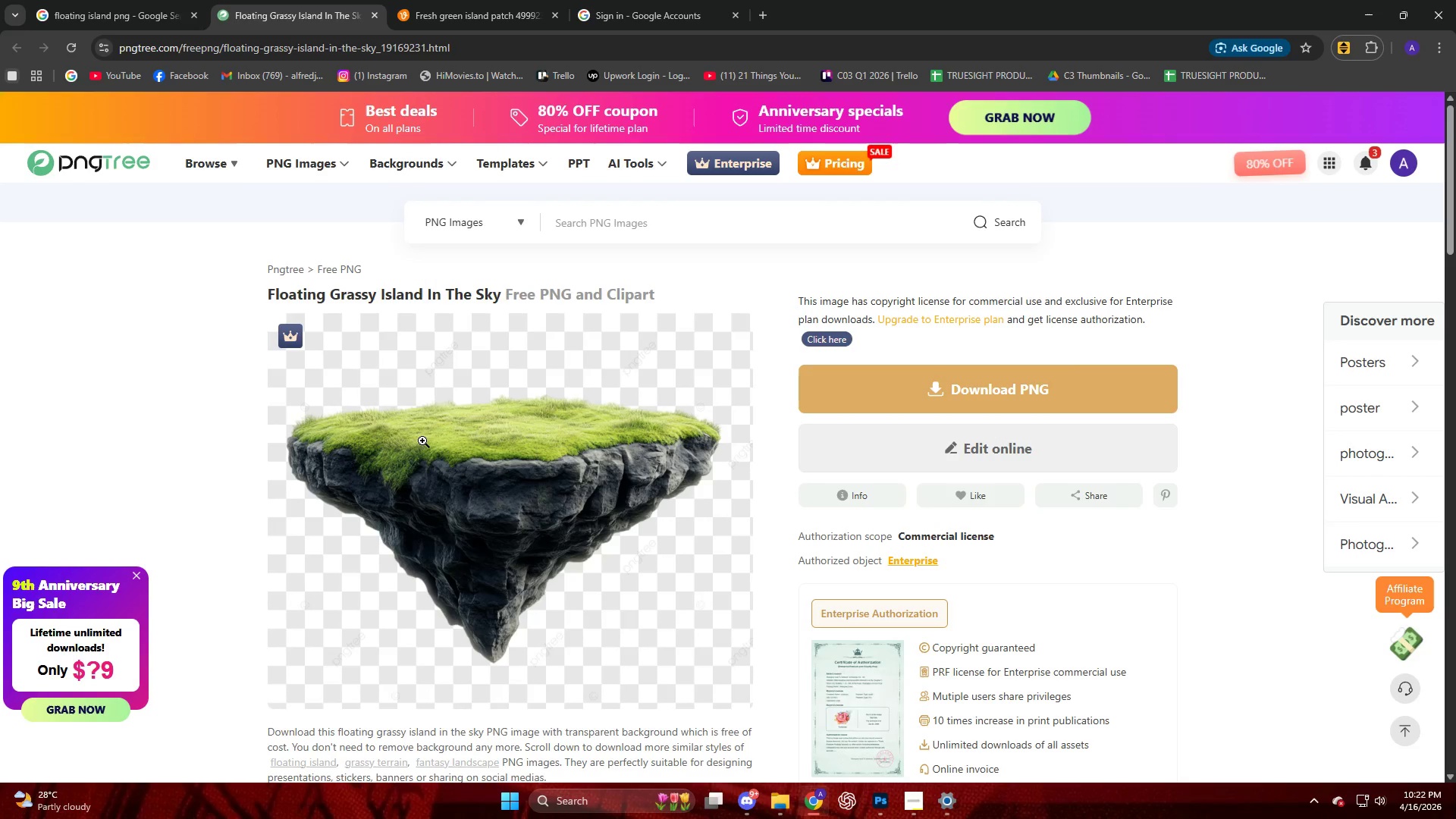 
key(Meta+Shift+S)
 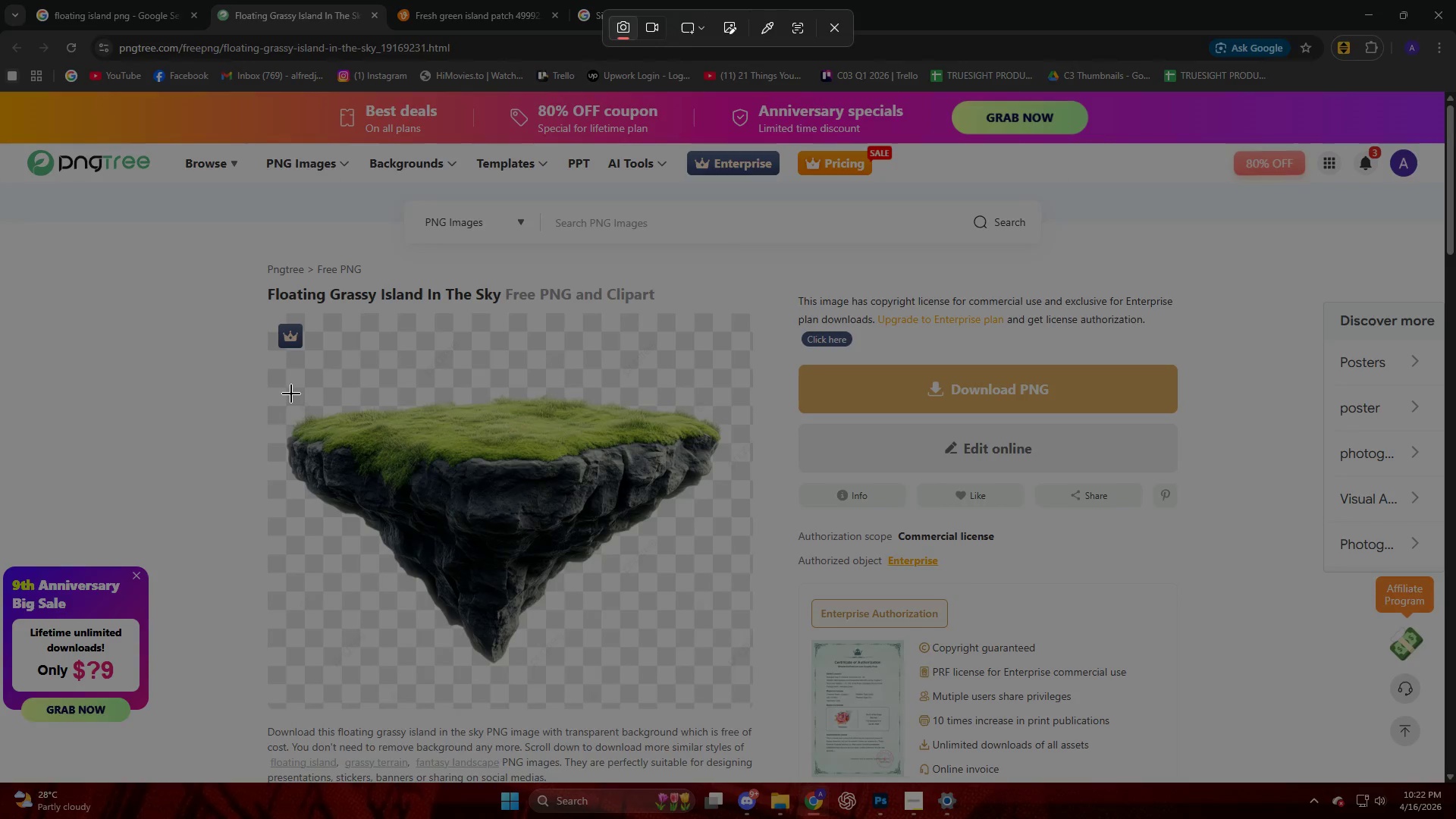 
left_click_drag(start_coordinate=[281, 384], to_coordinate=[742, 688])
 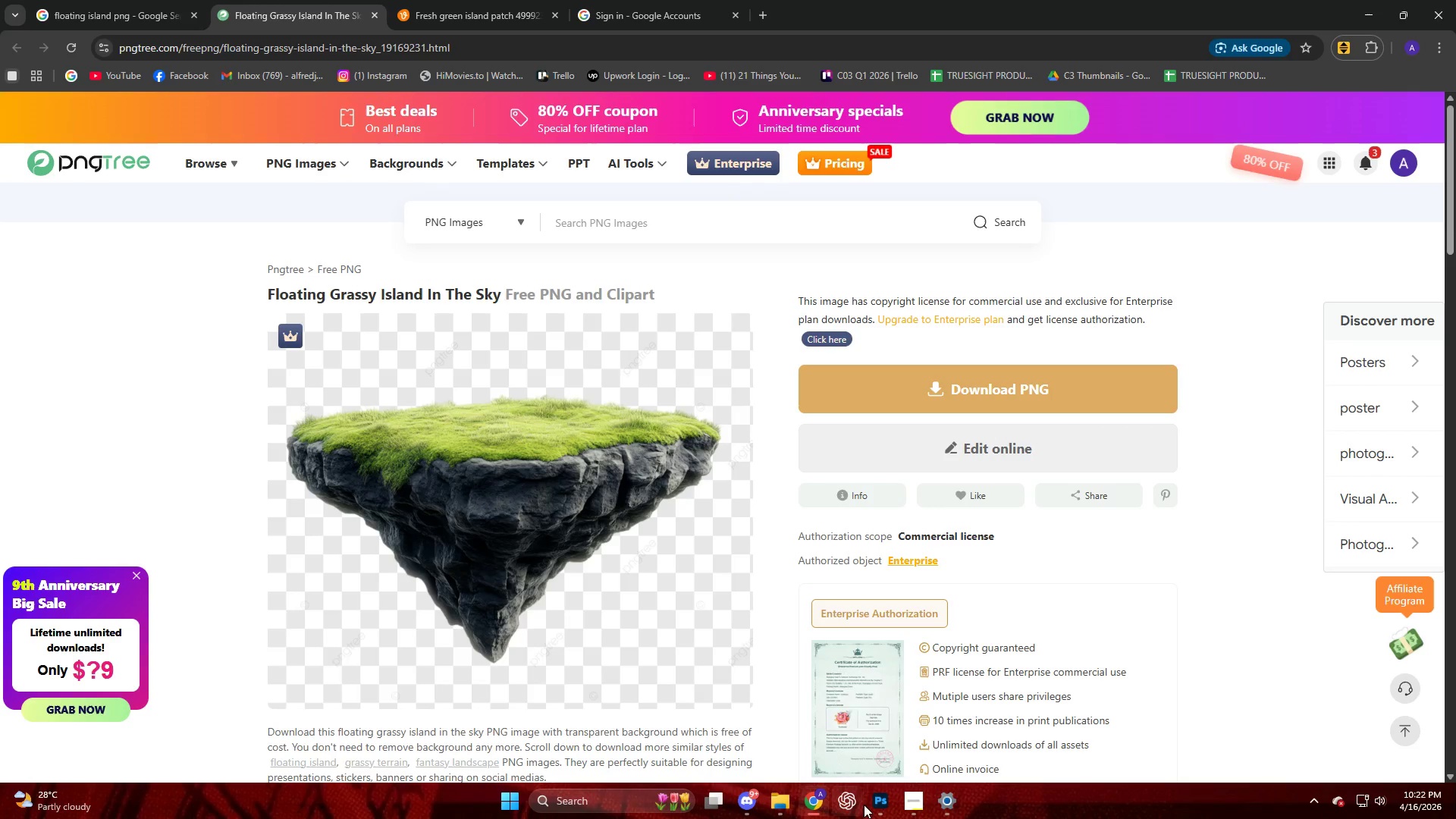 
left_click([849, 802])
 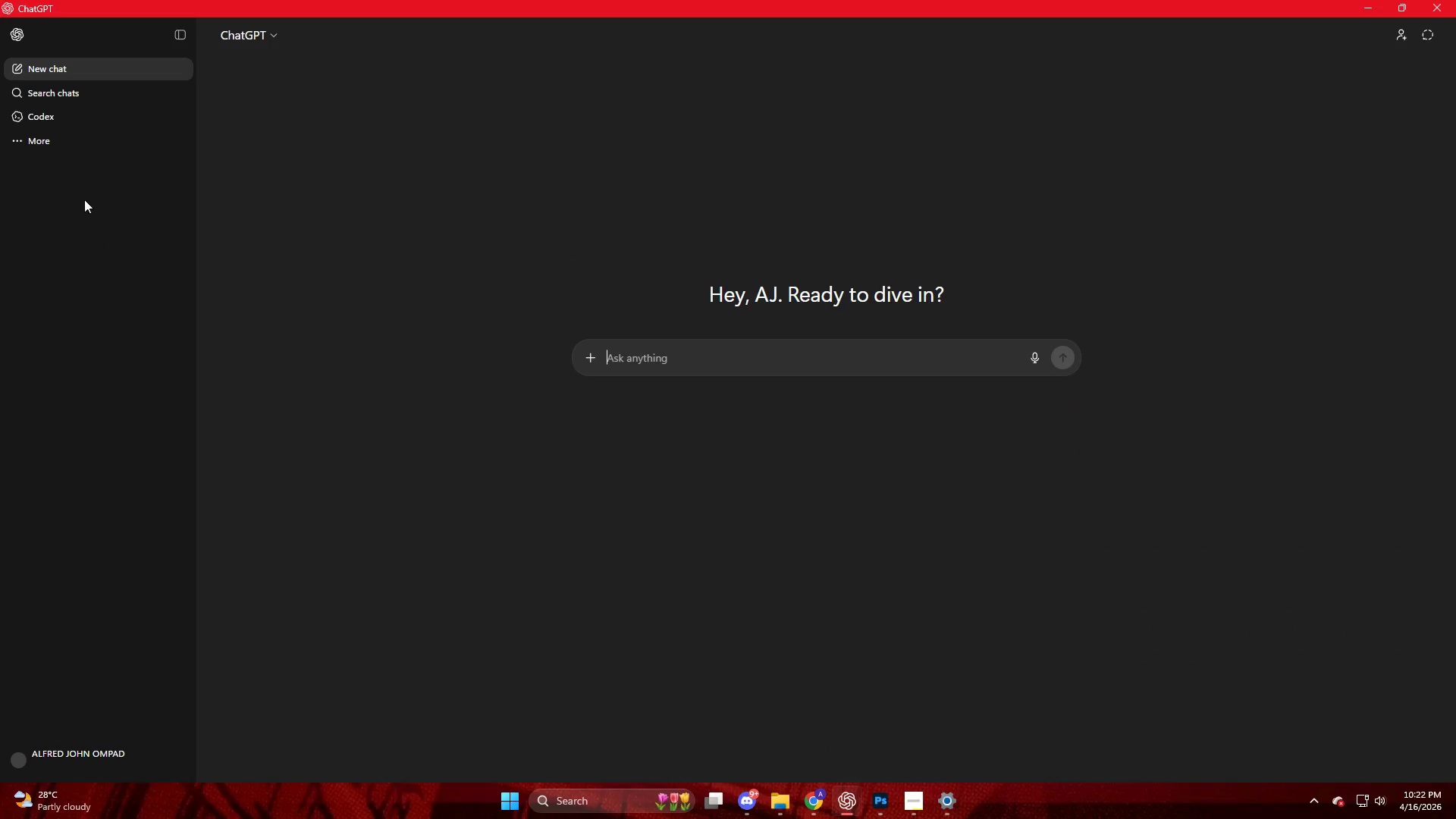 
left_click([105, 75])
 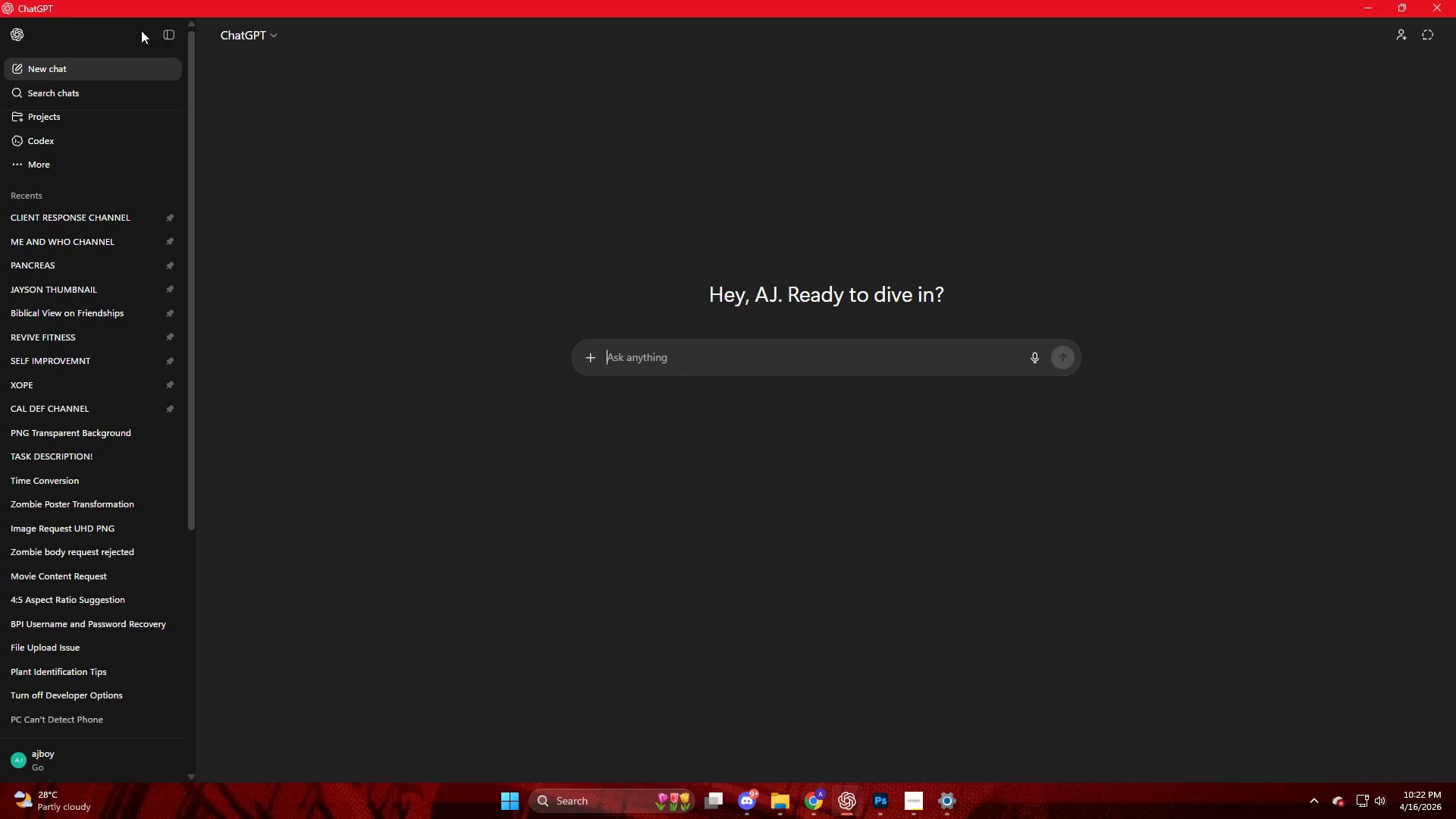 
left_click([173, 32])
 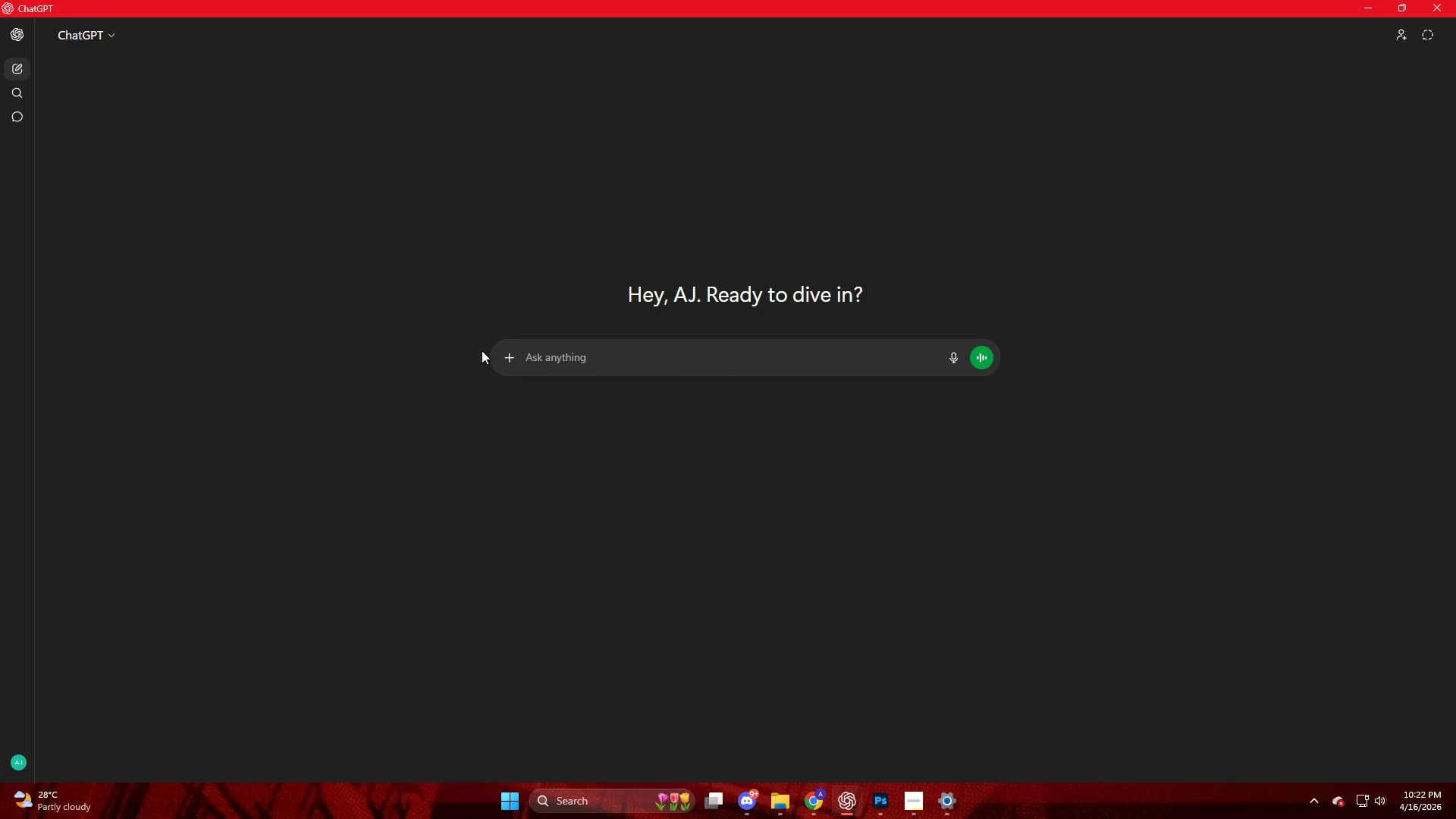 
left_click([535, 356])
 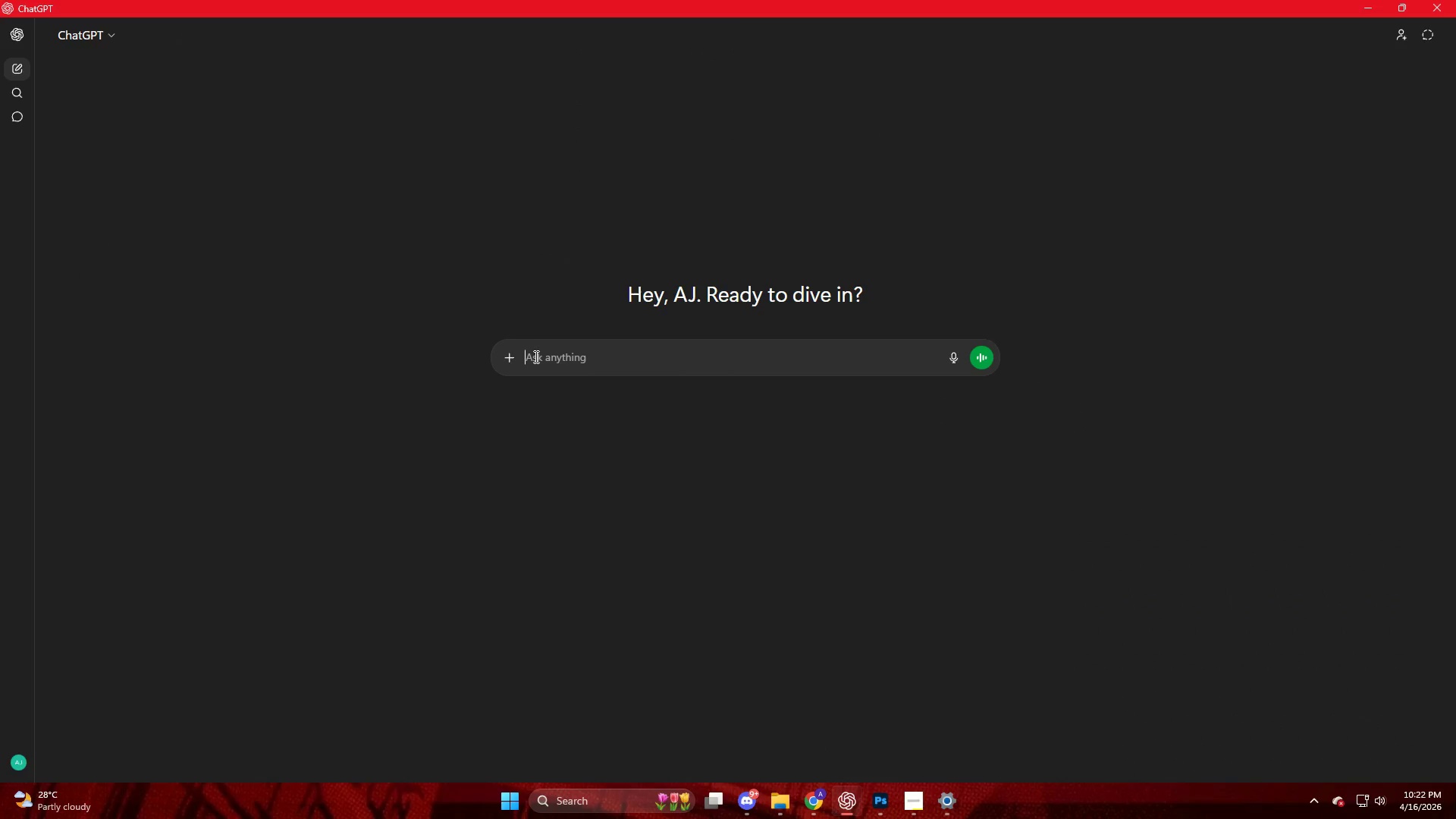 
key(Control+V)
 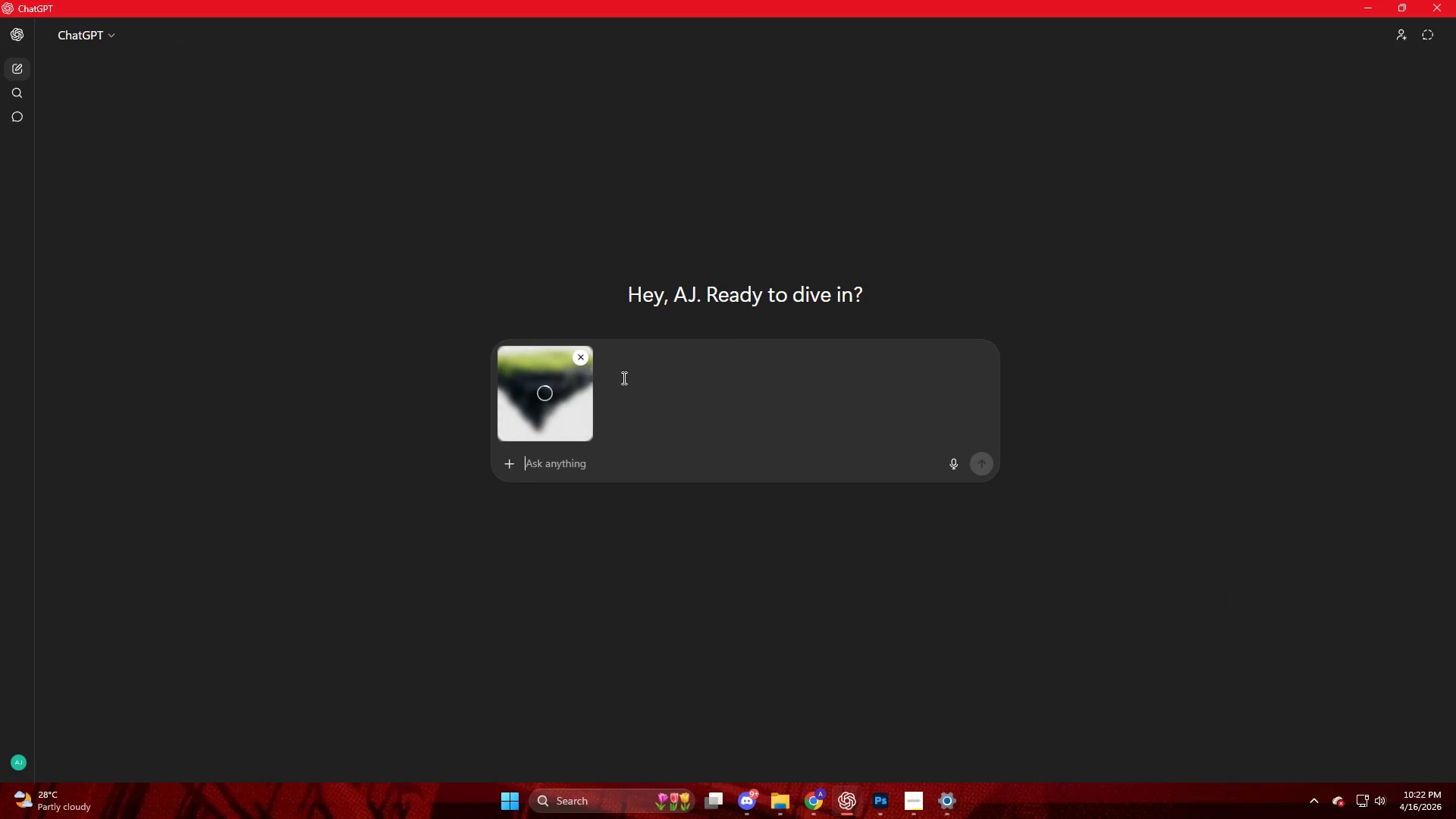 
type(generate t)
key(Backspace)
type(w)
key(Backspace)
type(this ia)
key(Backspace)
type(mage for me, make it png, no background)
 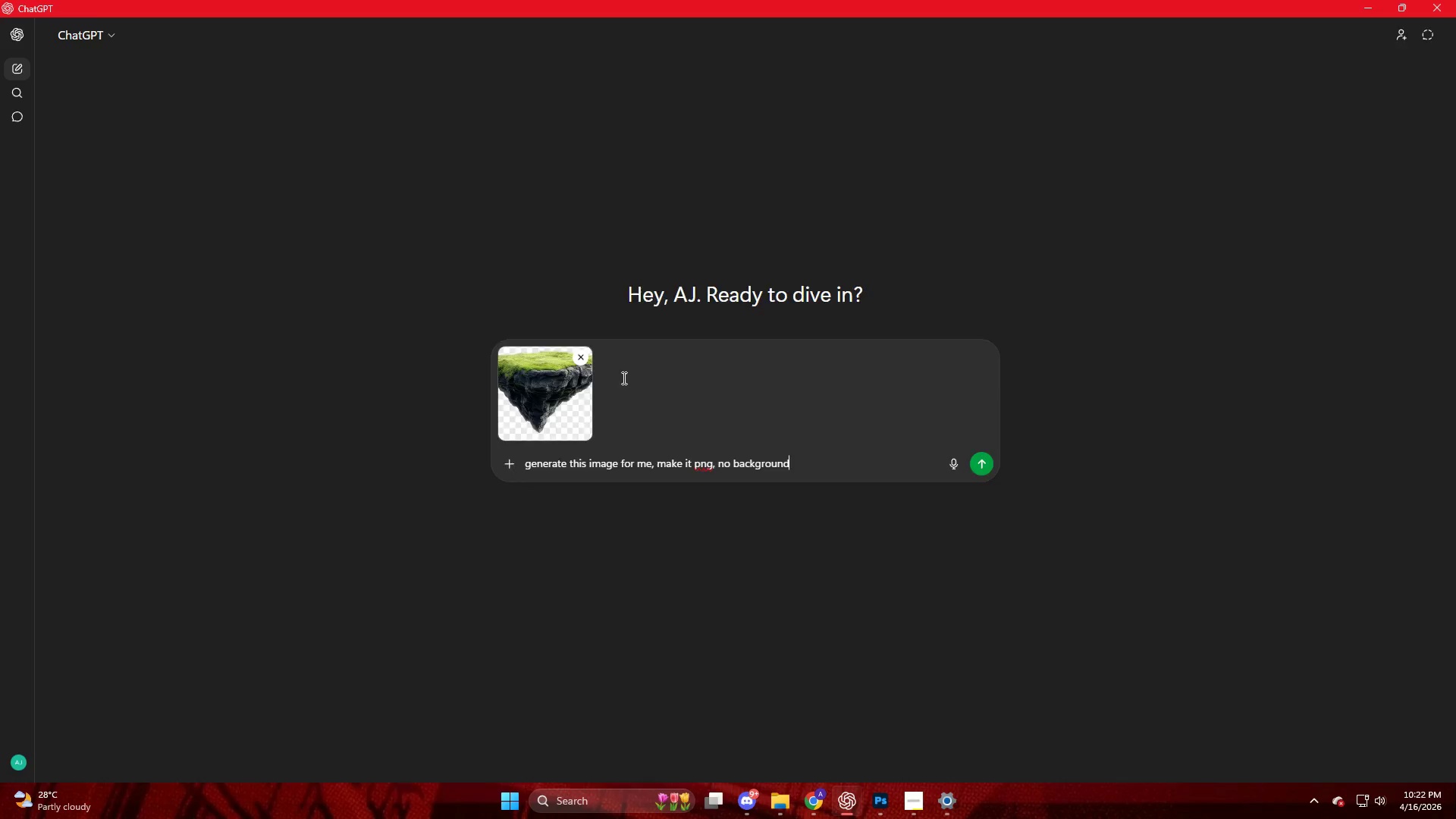 
key(Enter)
 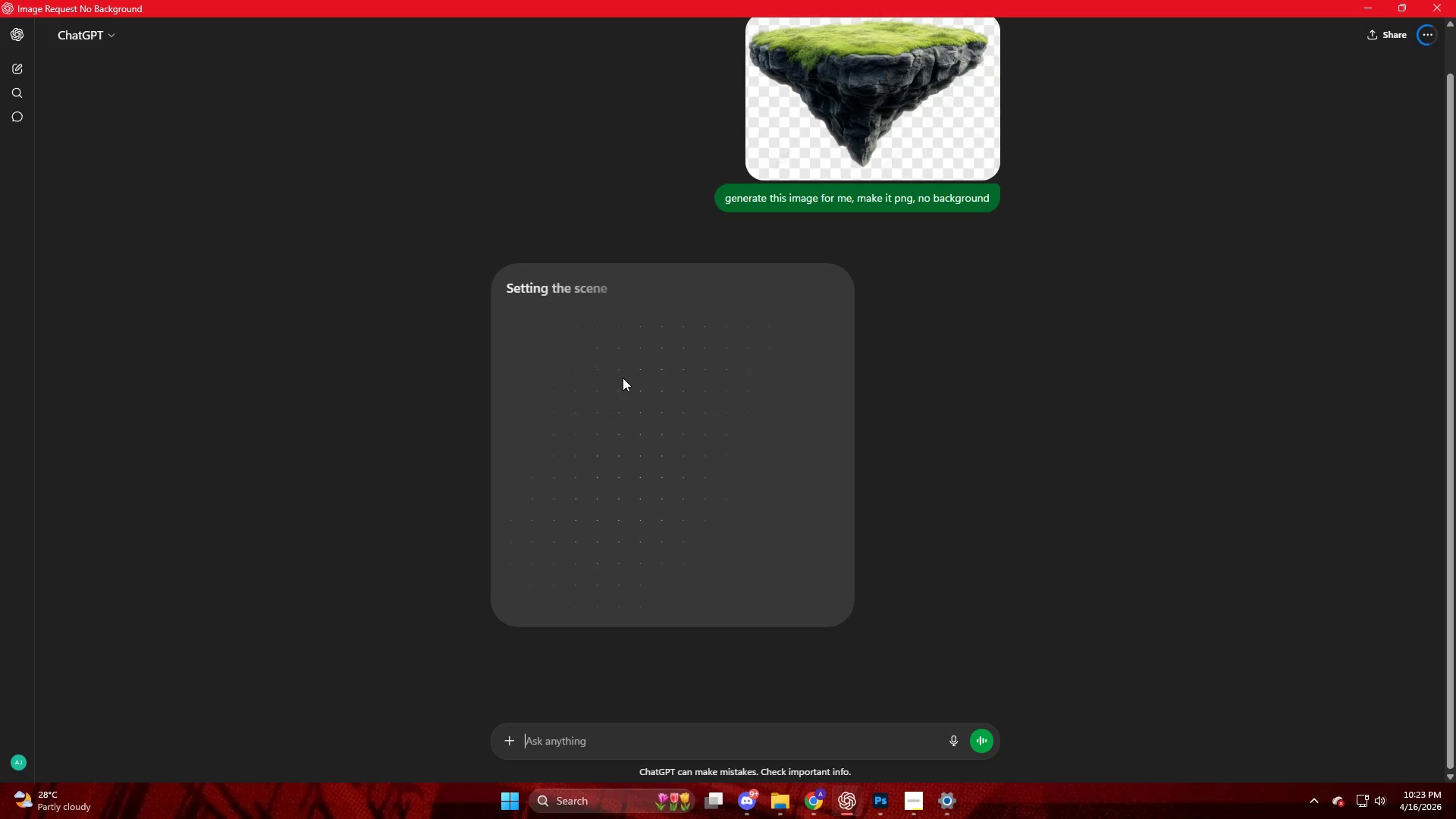 
wait(34.84)
 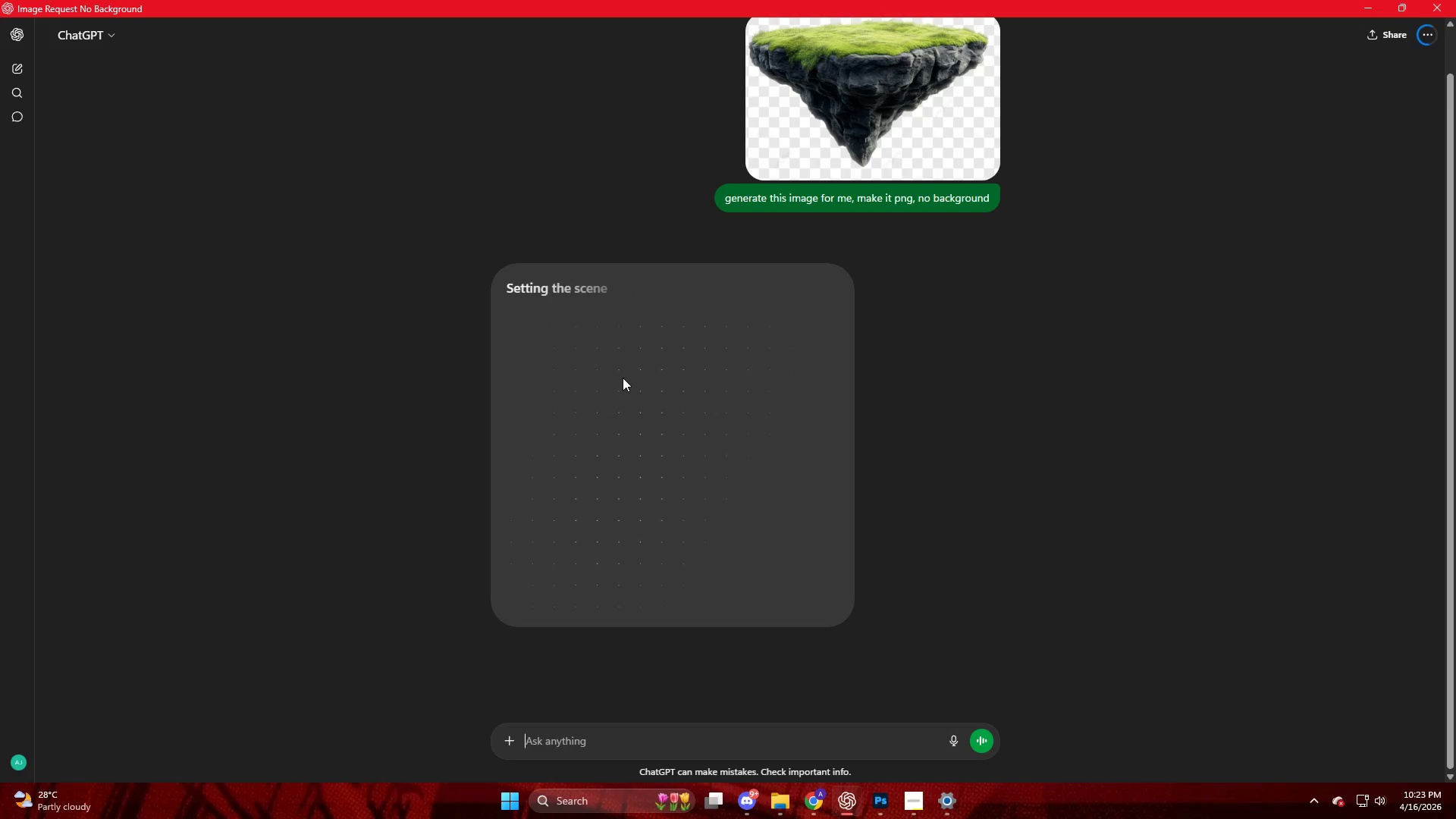 
left_click([1364, 8])
 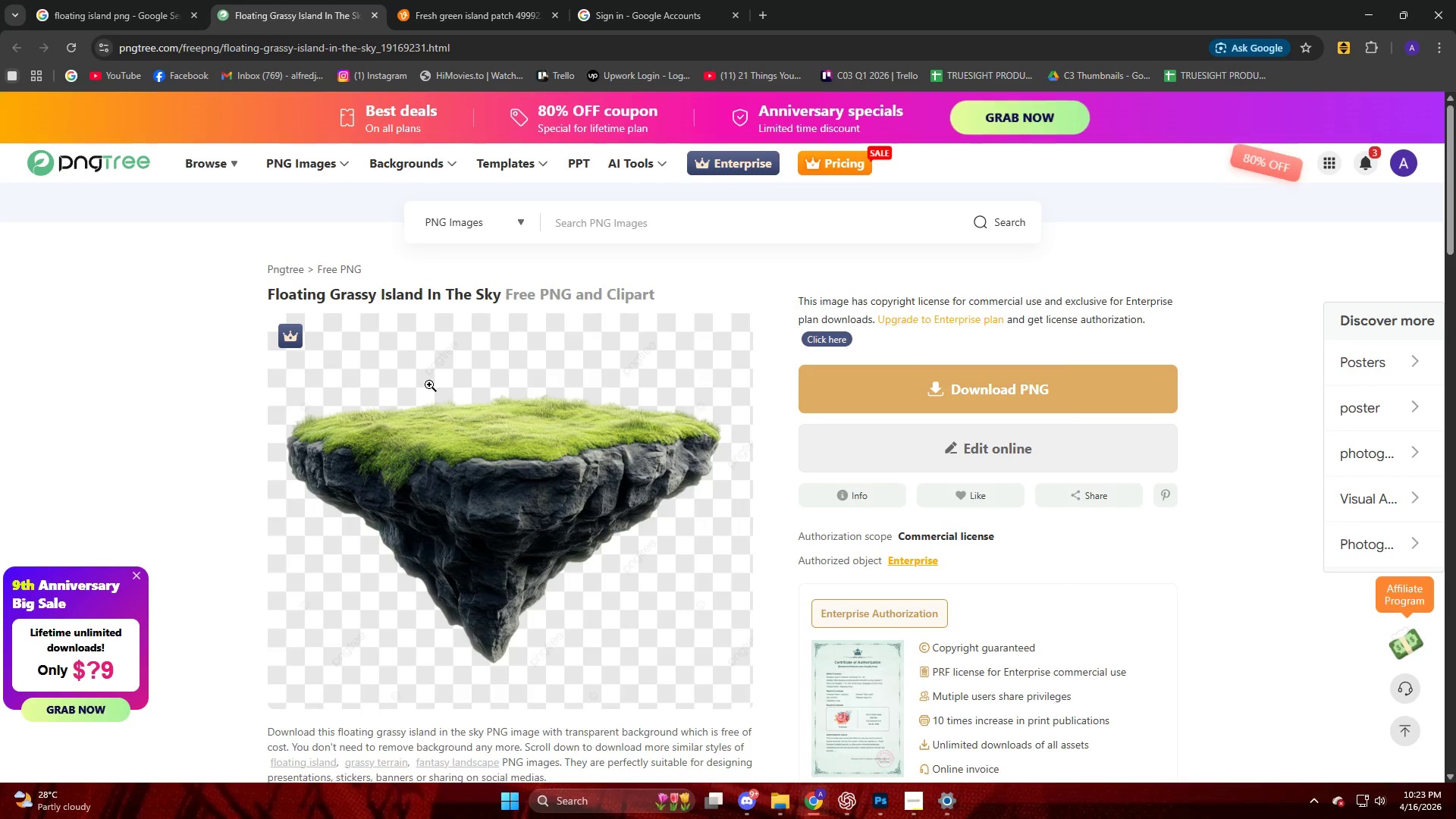 
left_click([0, 349])
 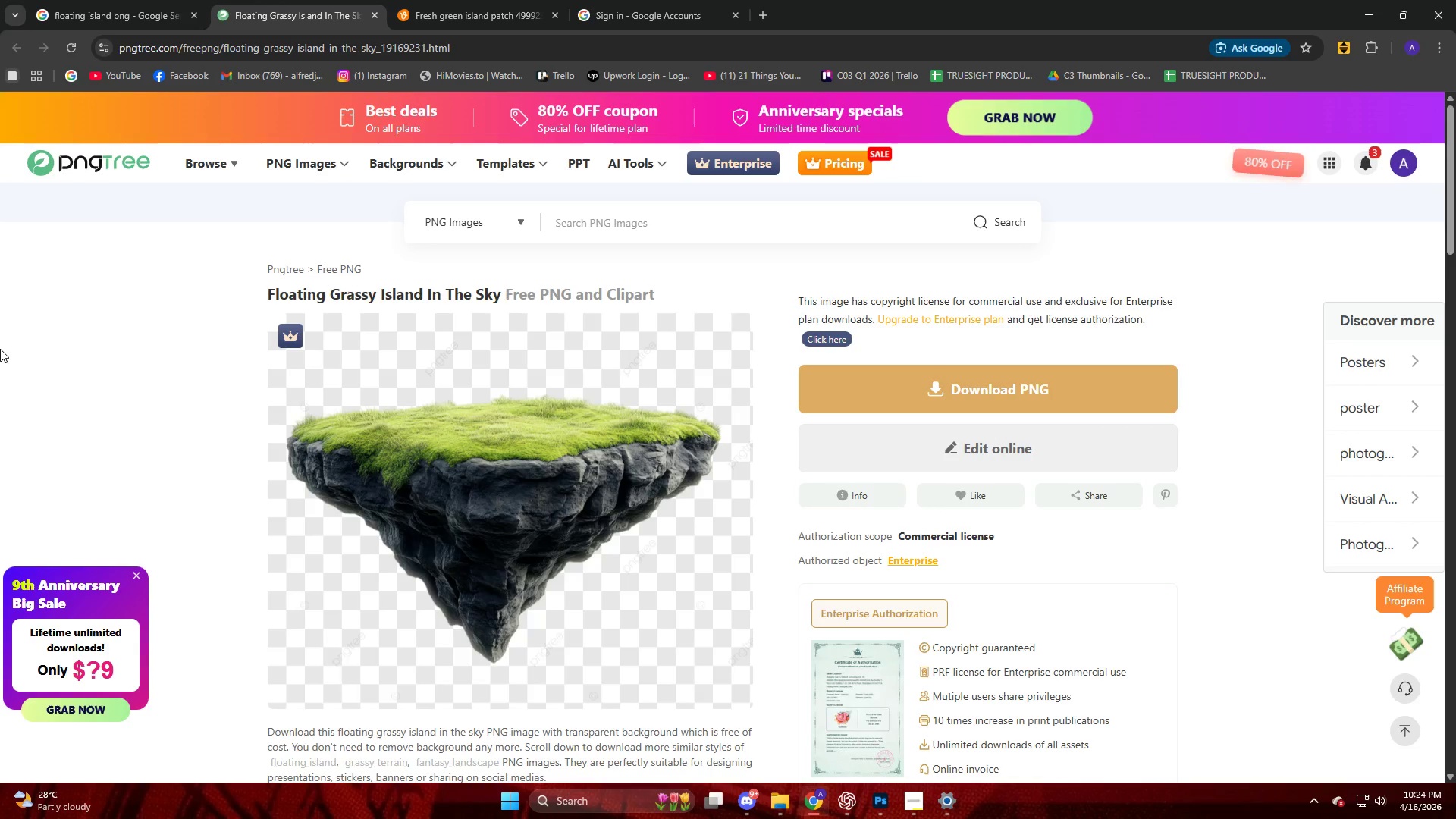 
wait(33.64)
 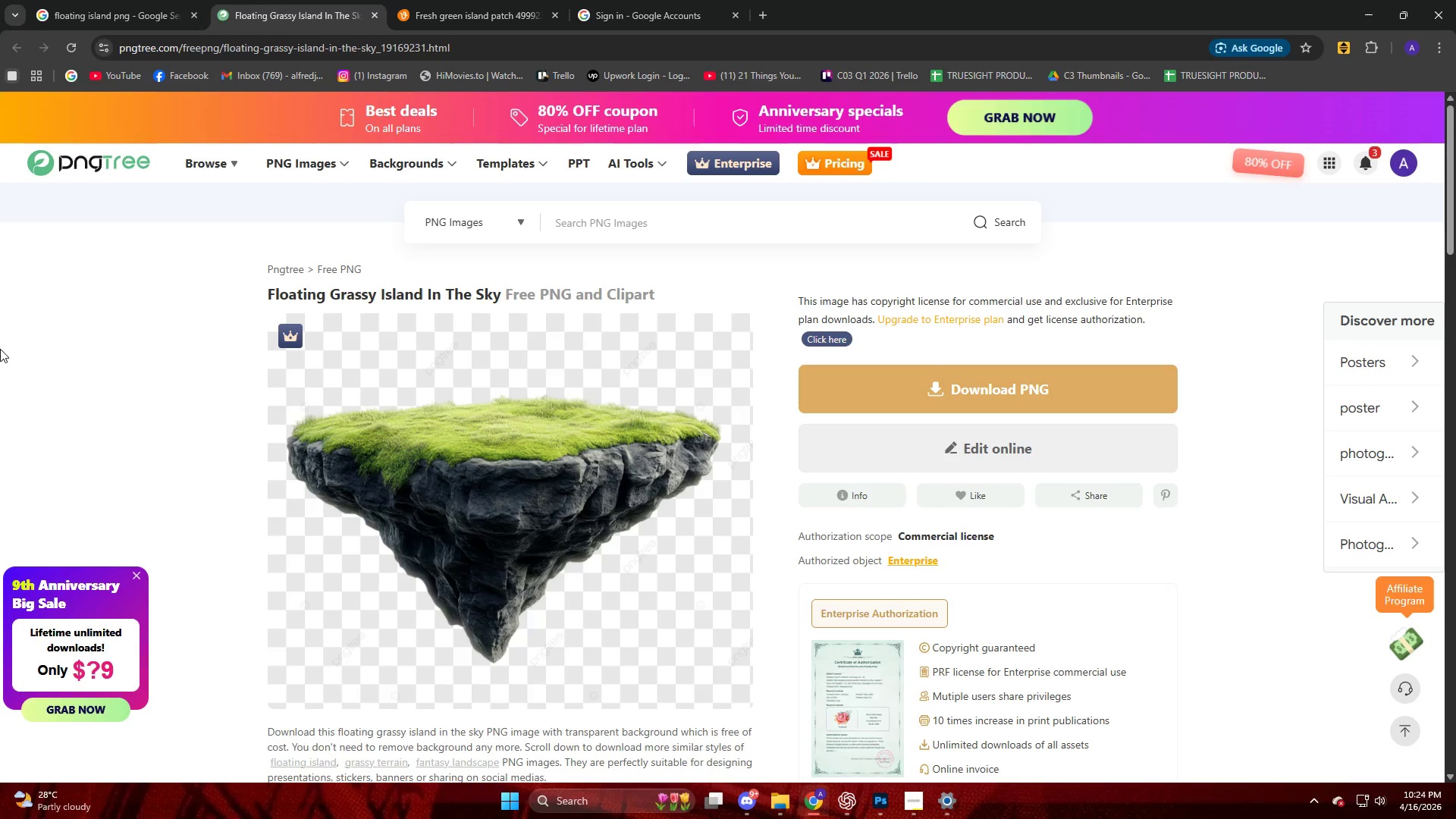 
left_click([917, 803])